 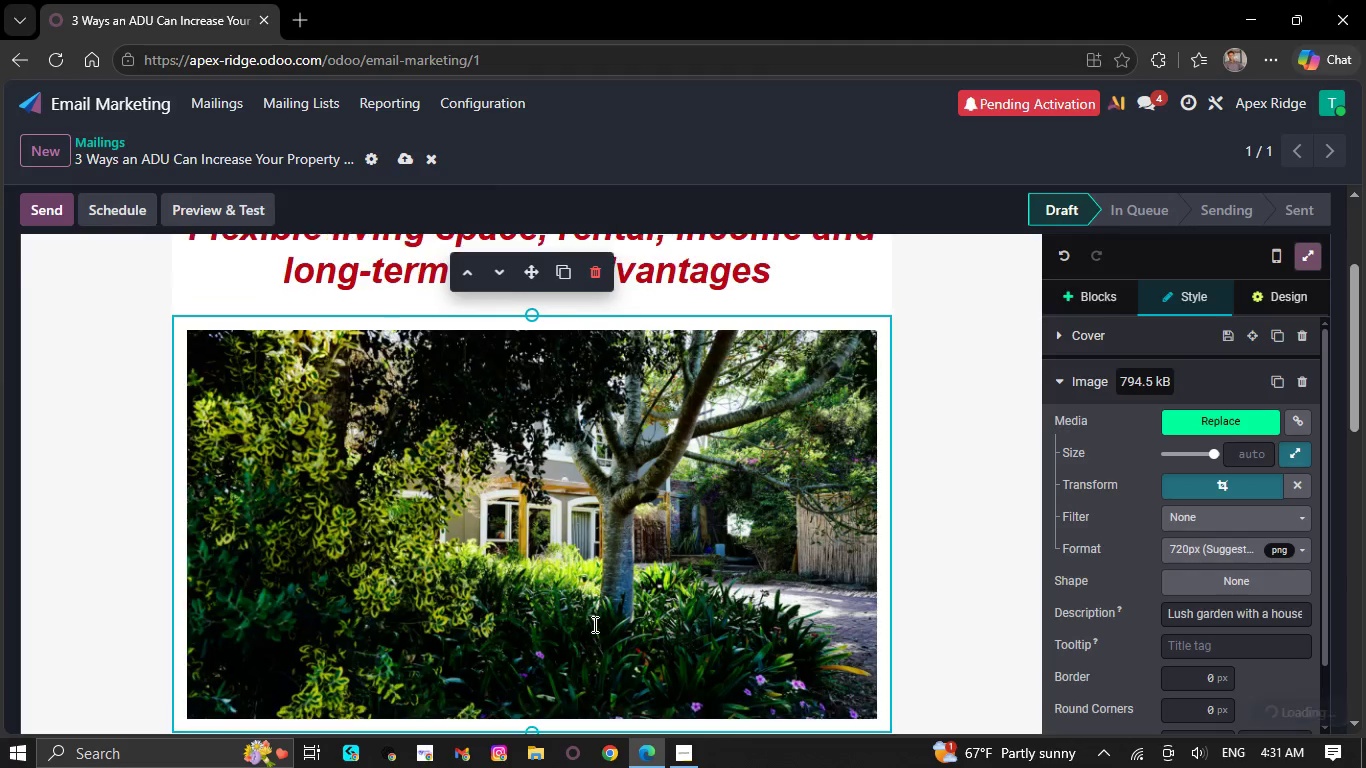 
left_click([512, 313])
 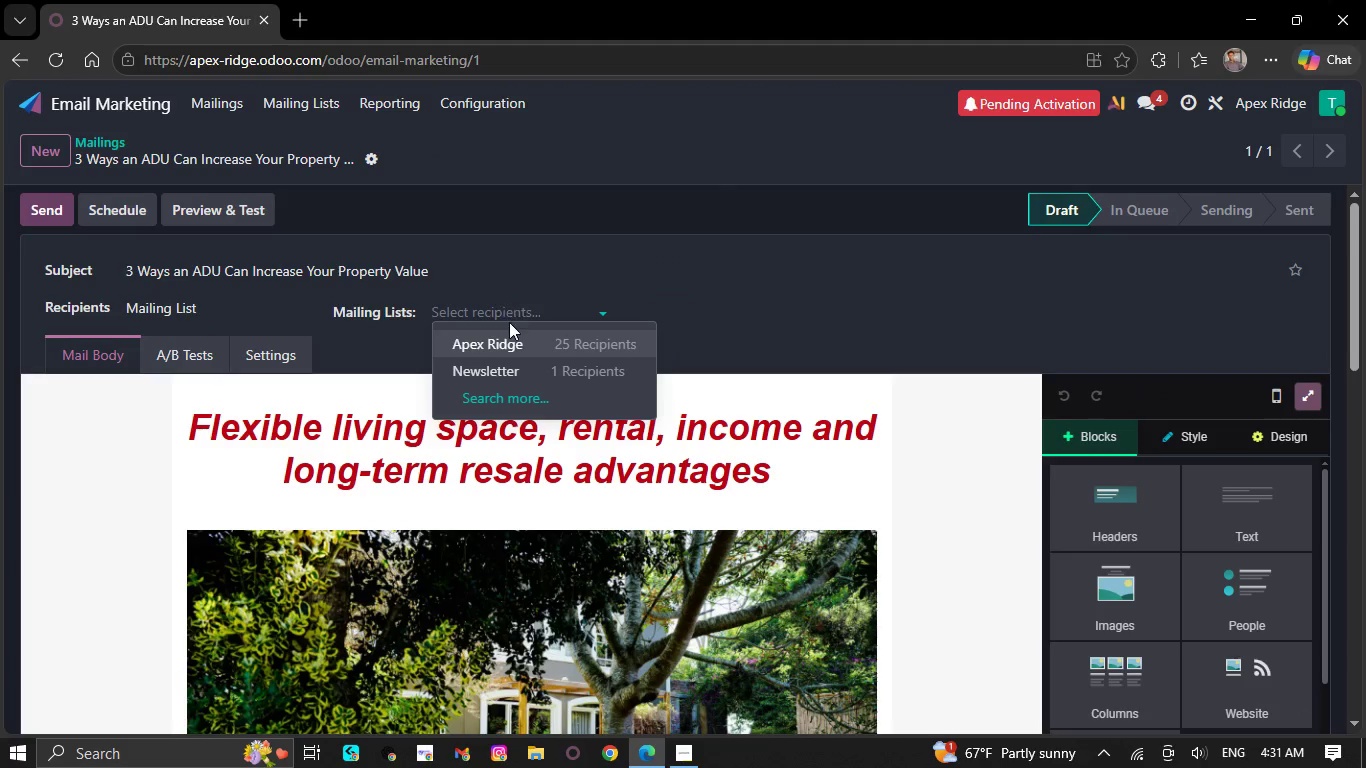 
left_click([514, 347])
 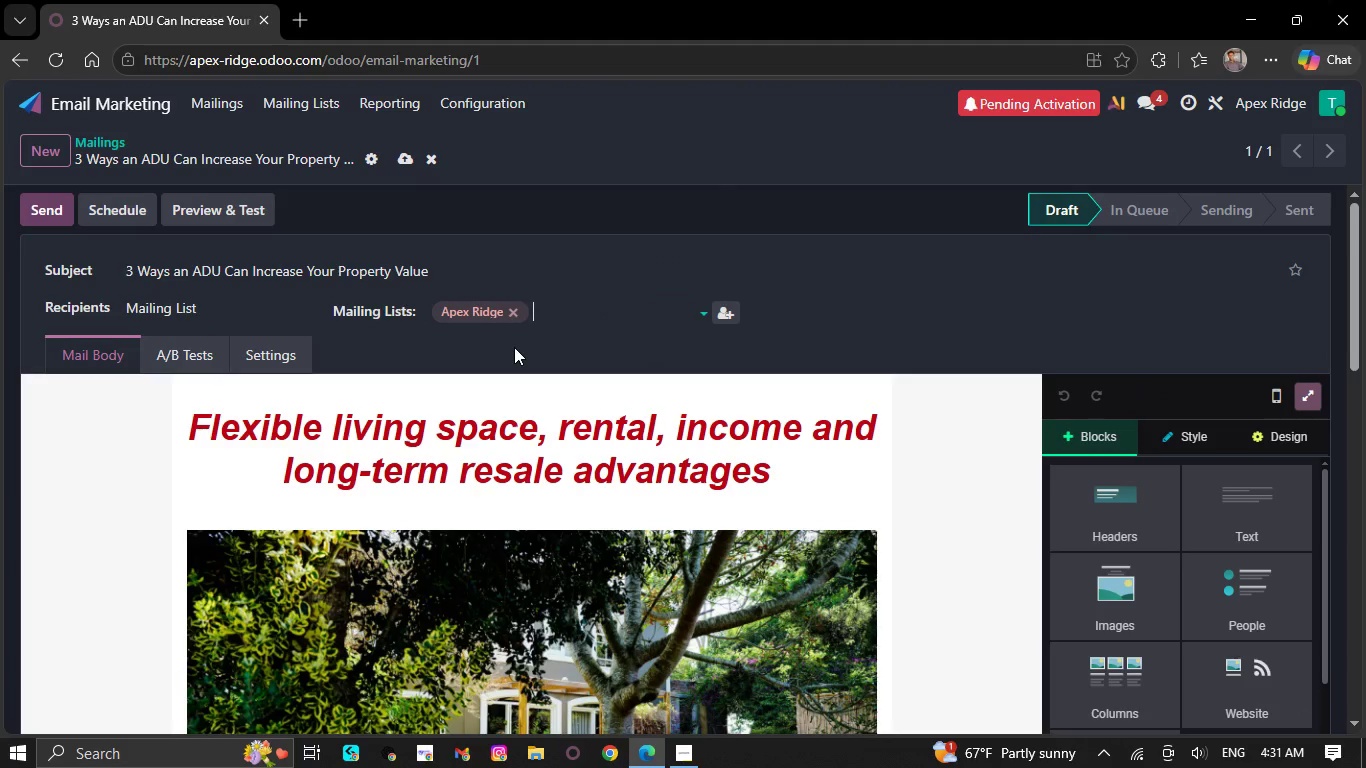 
scroll: coordinate [492, 386], scroll_direction: down, amount: 9.0
 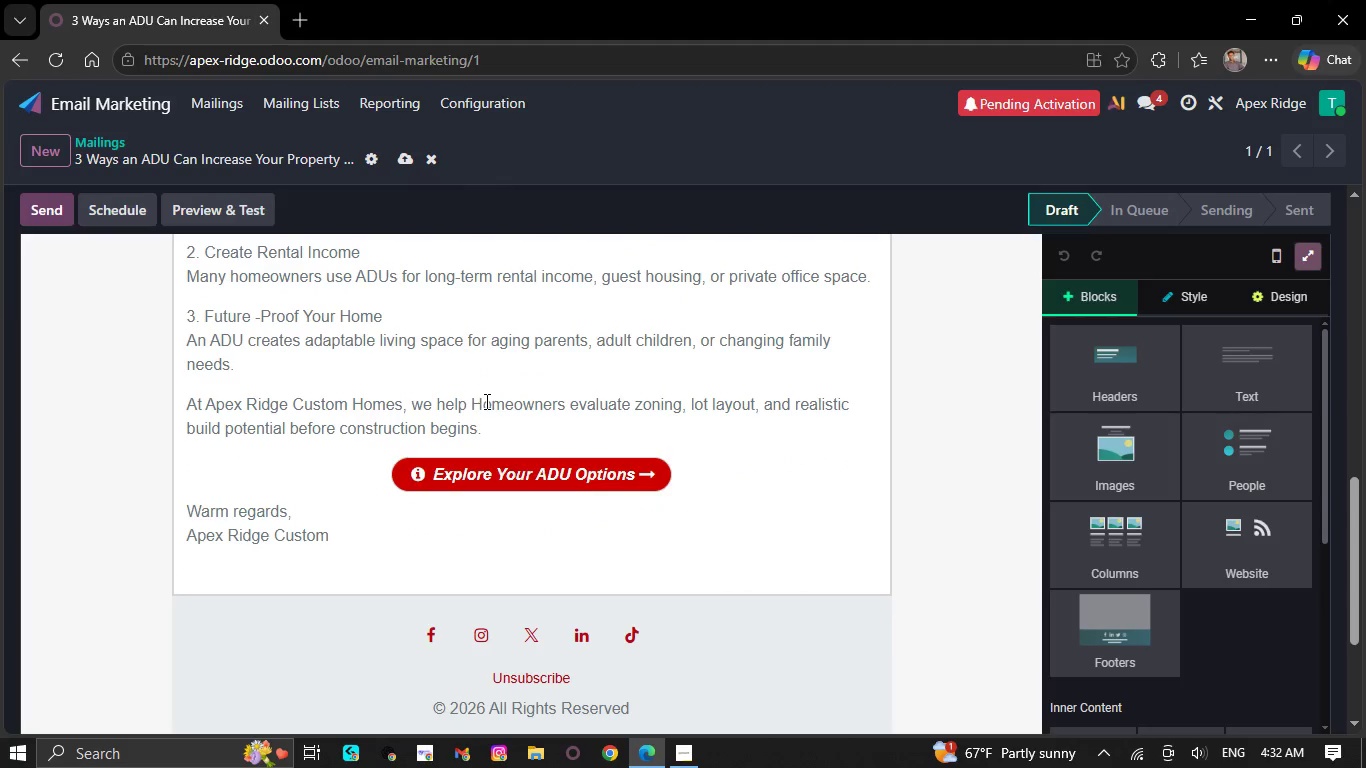 
scroll: coordinate [485, 401], scroll_direction: up, amount: 5.0
 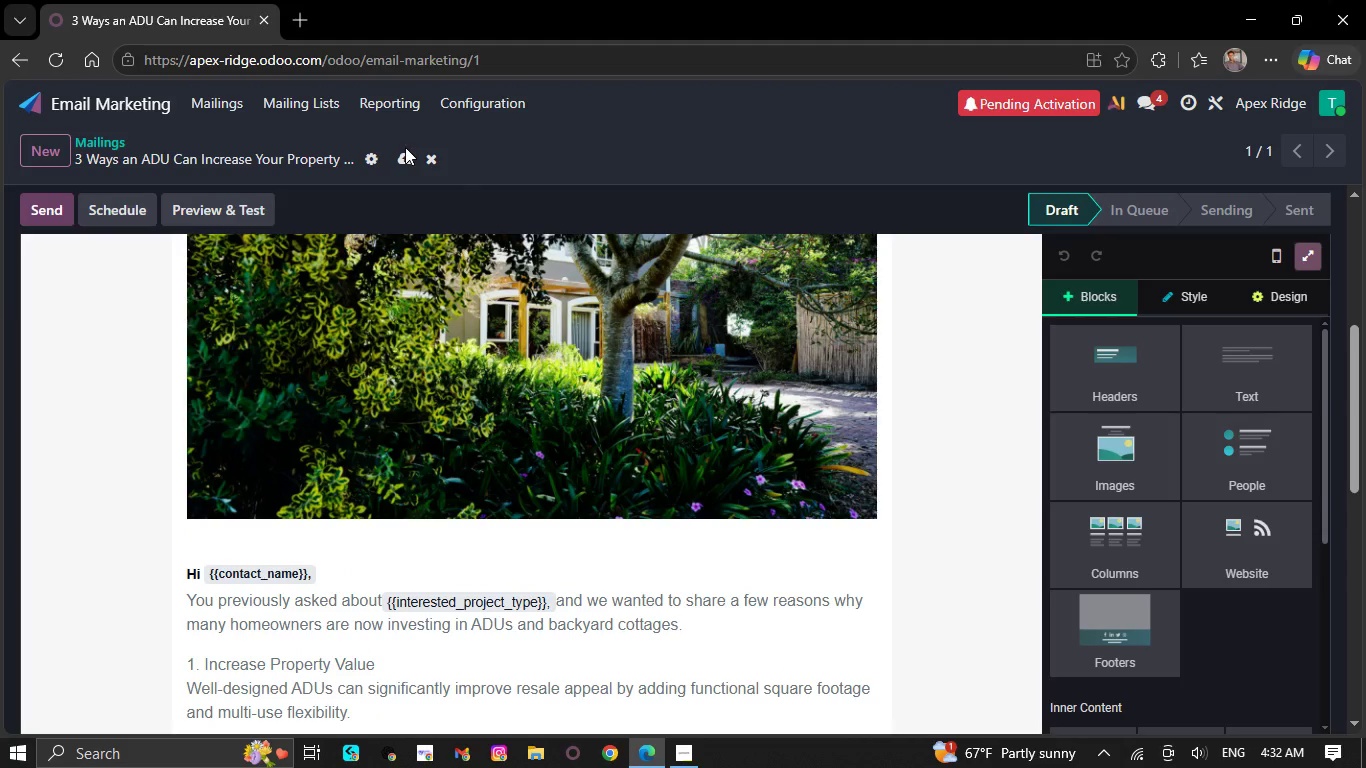 
double_click([400, 157])
 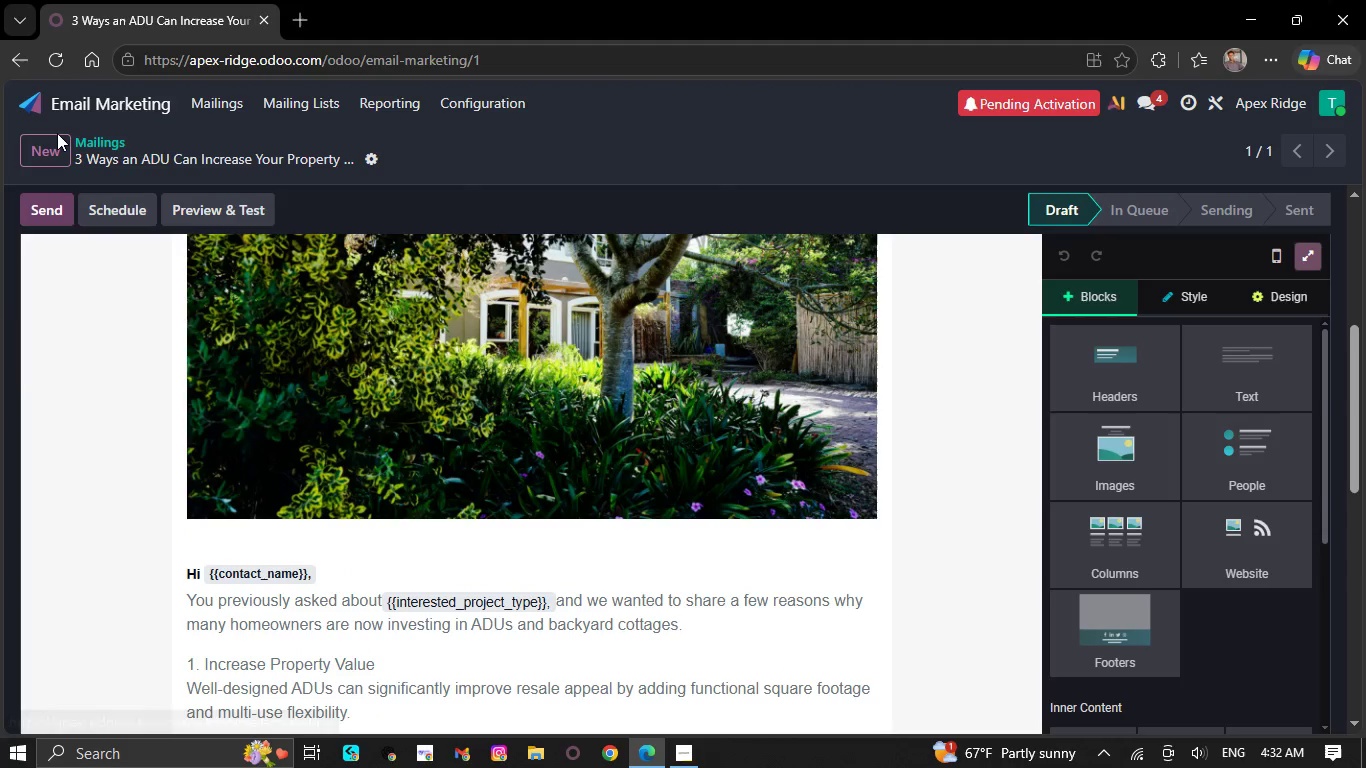 
left_click([57, 134])
 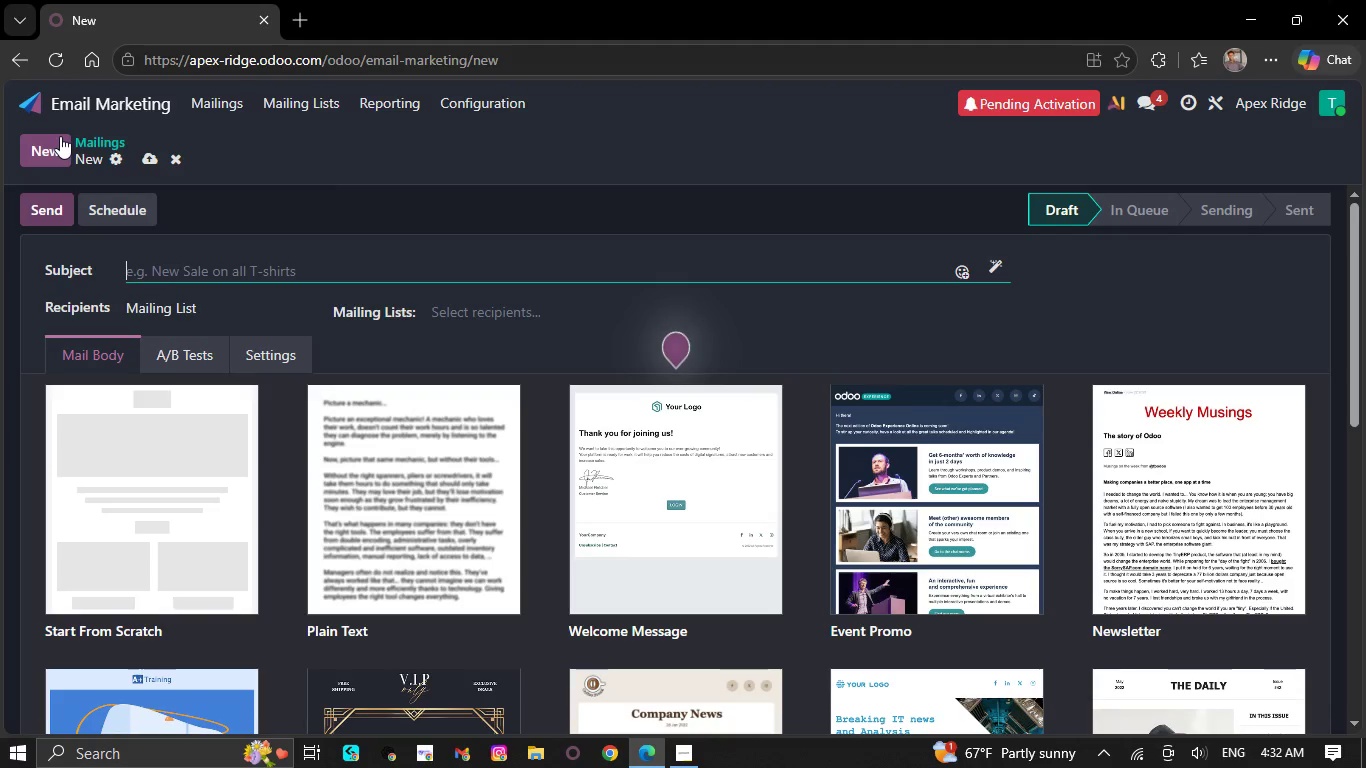 
type(How one Local )
 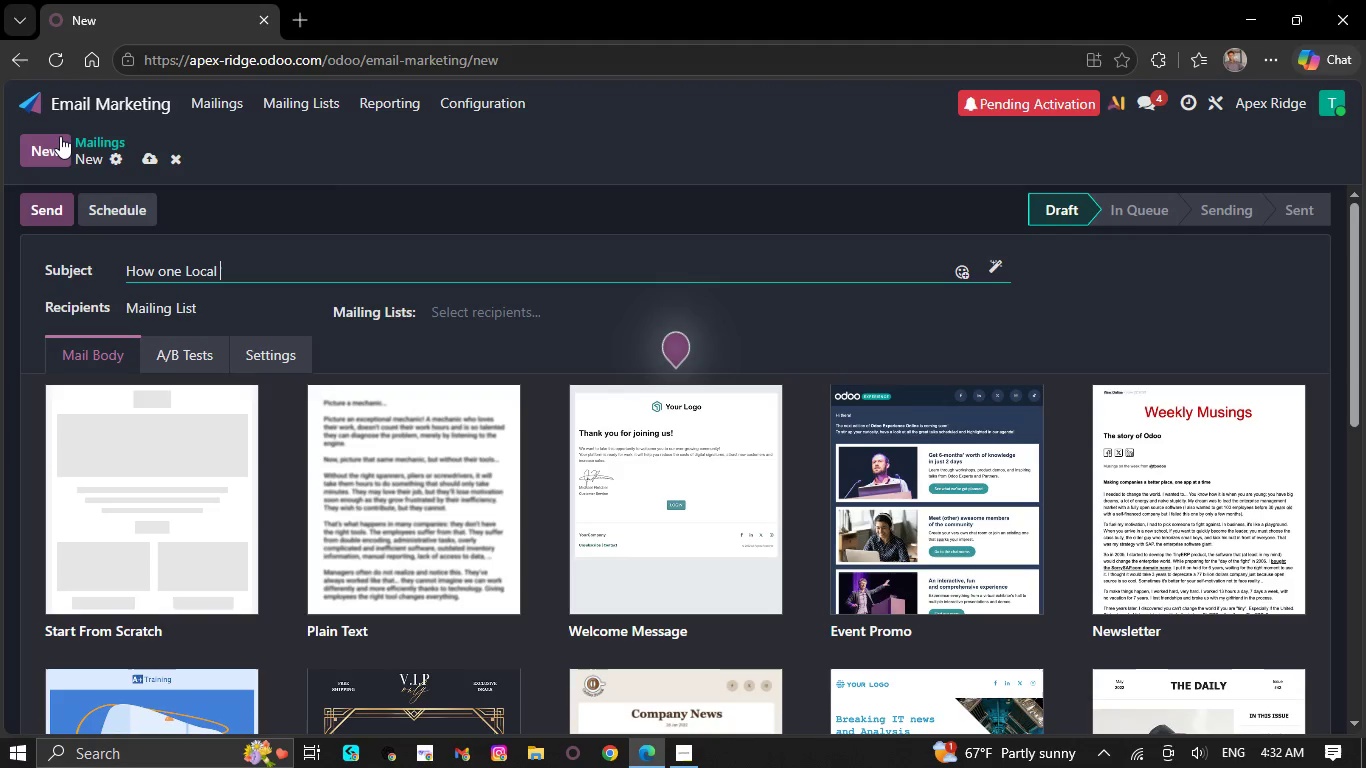 
key(ArrowLeft)
 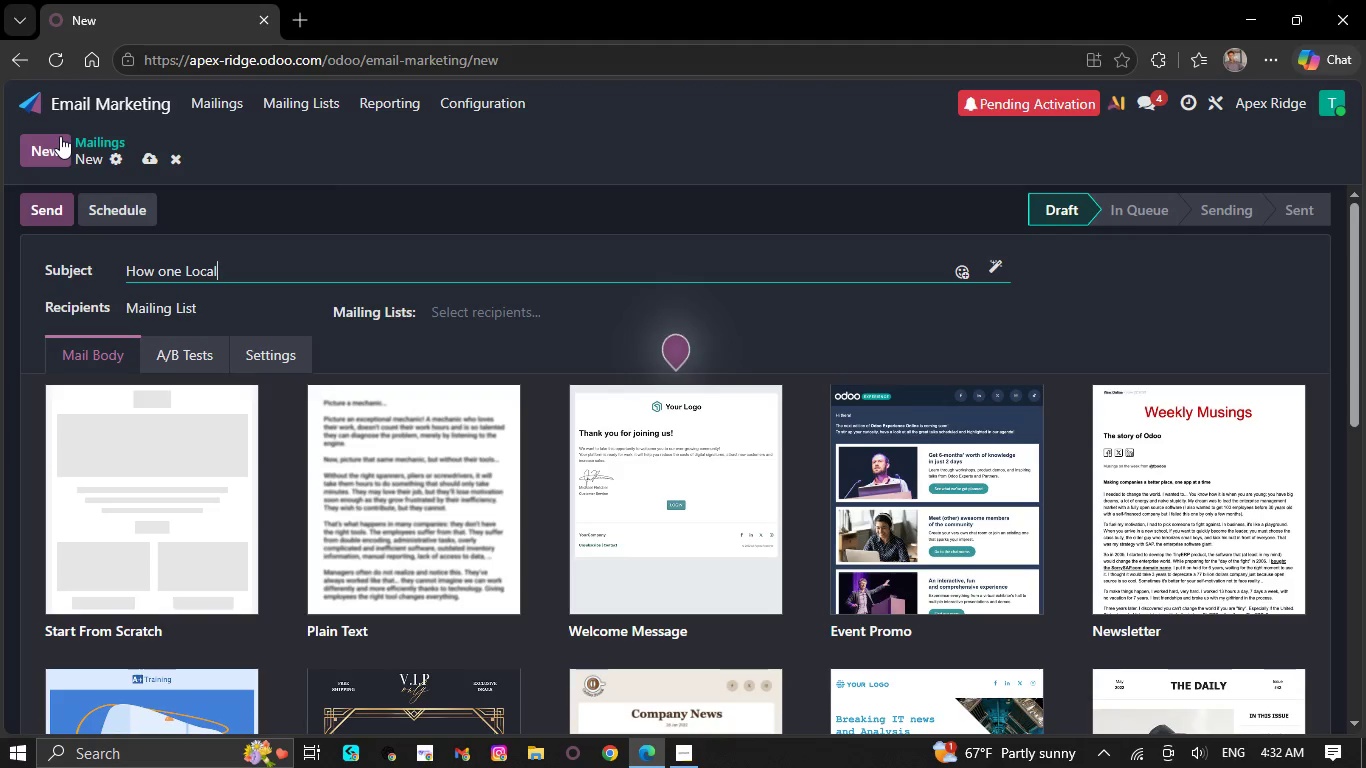 
key(ArrowLeft)
 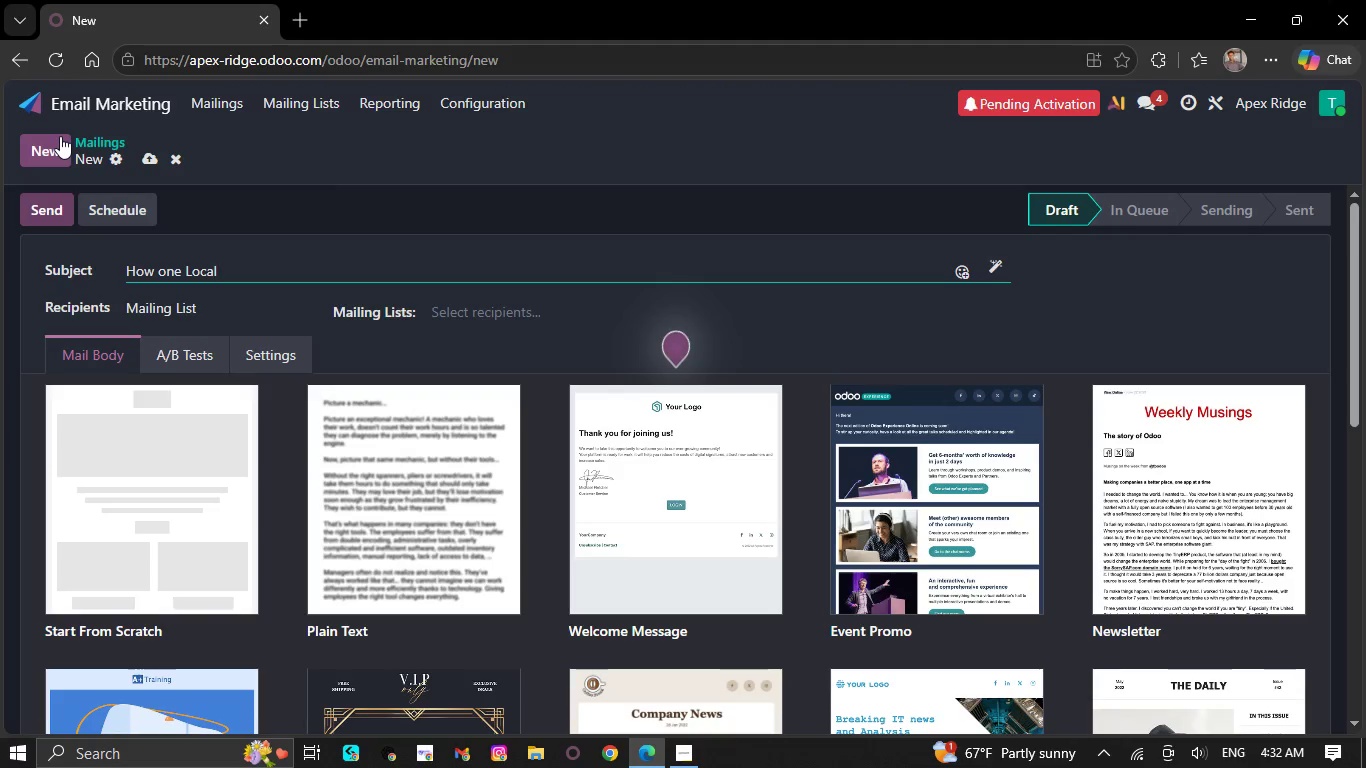 
key(ArrowLeft)
 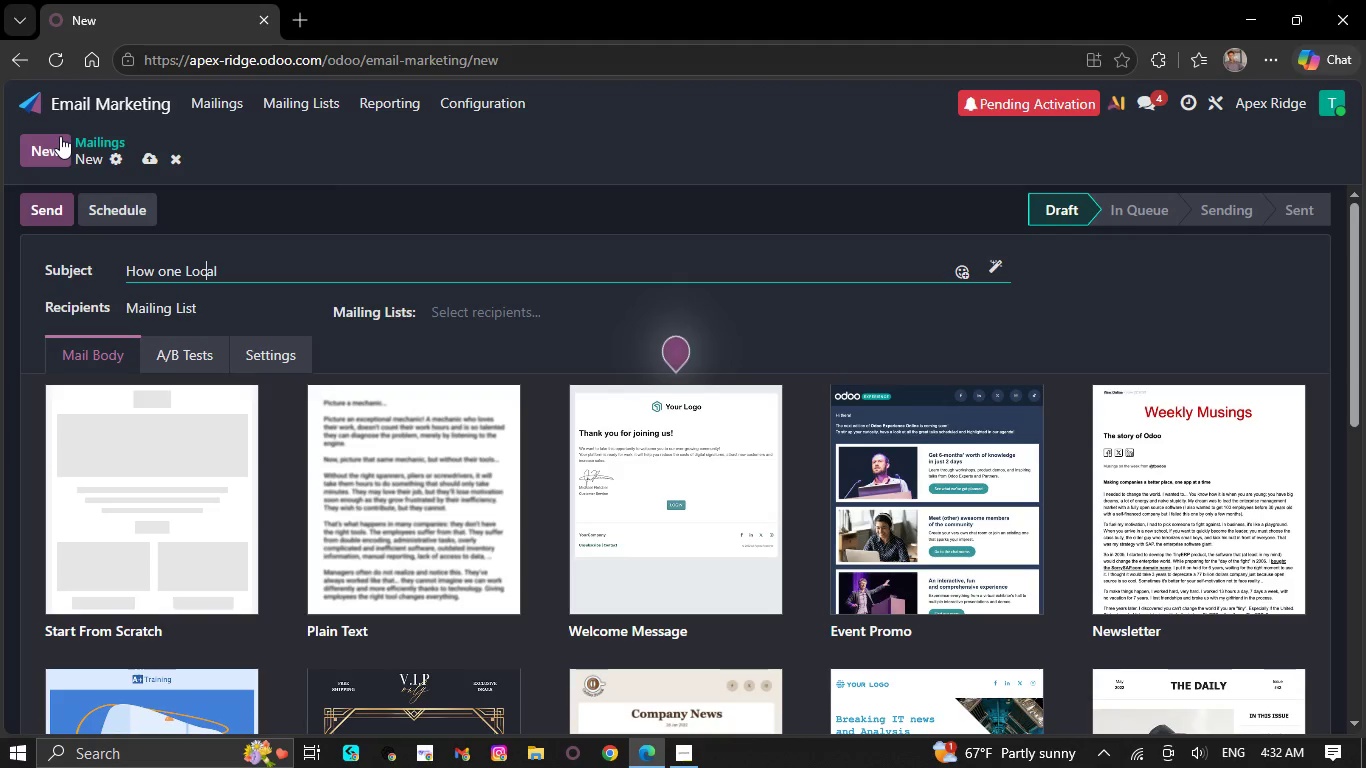 
key(ArrowLeft)
 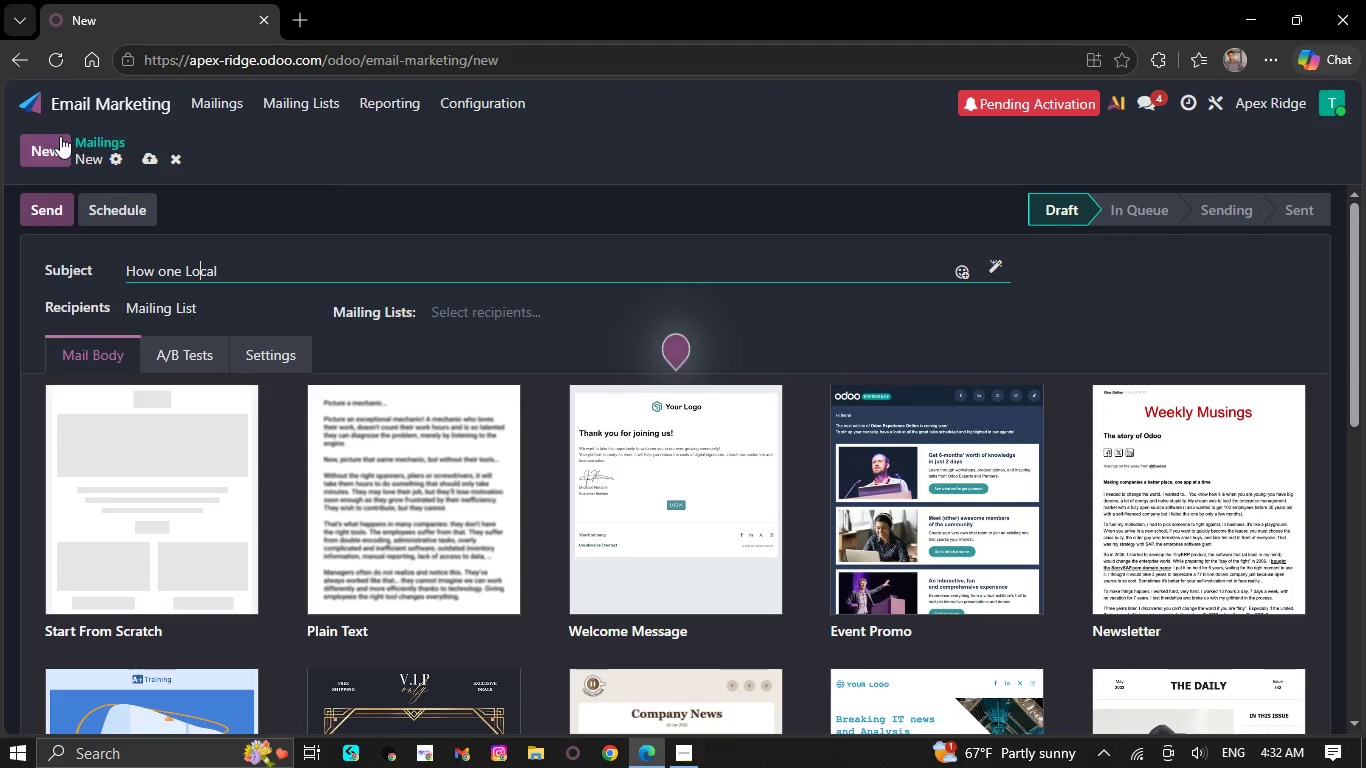 
key(ArrowLeft)
 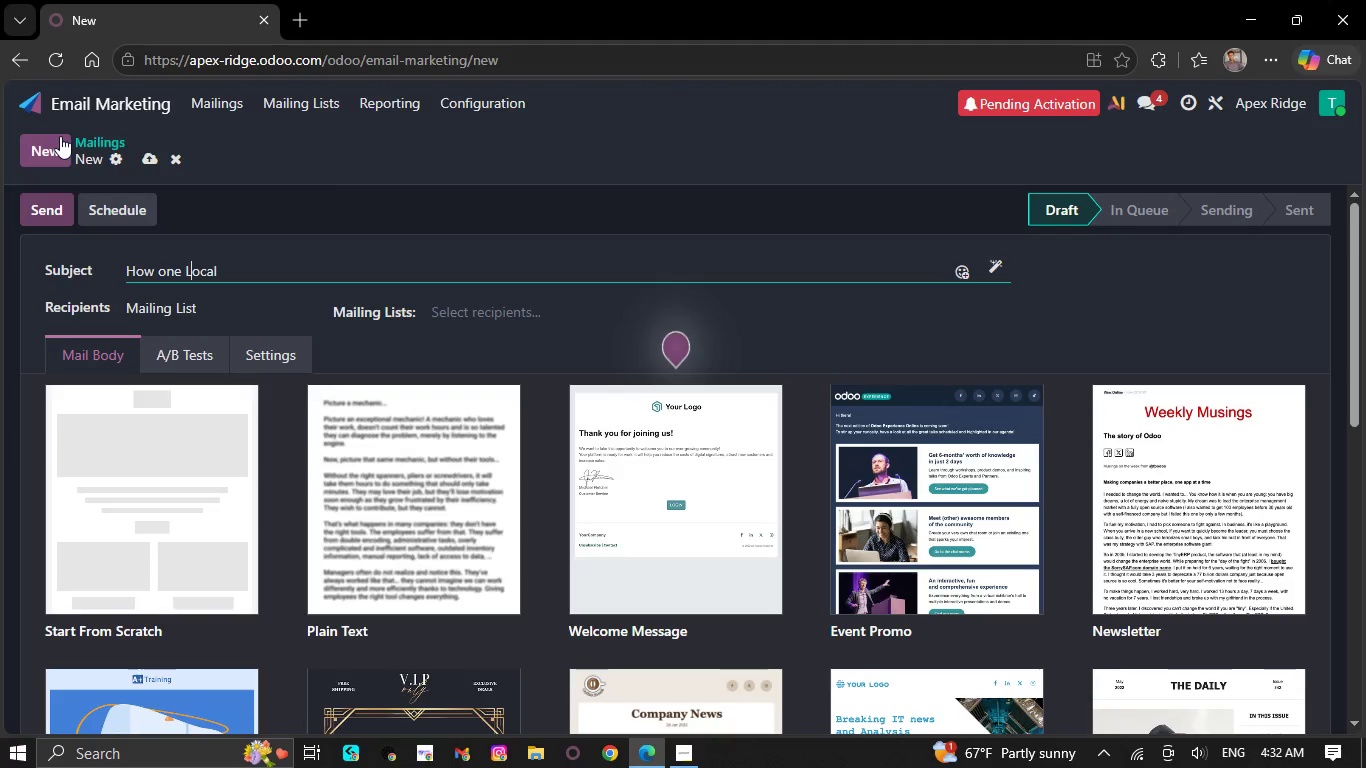 
key(ArrowLeft)
 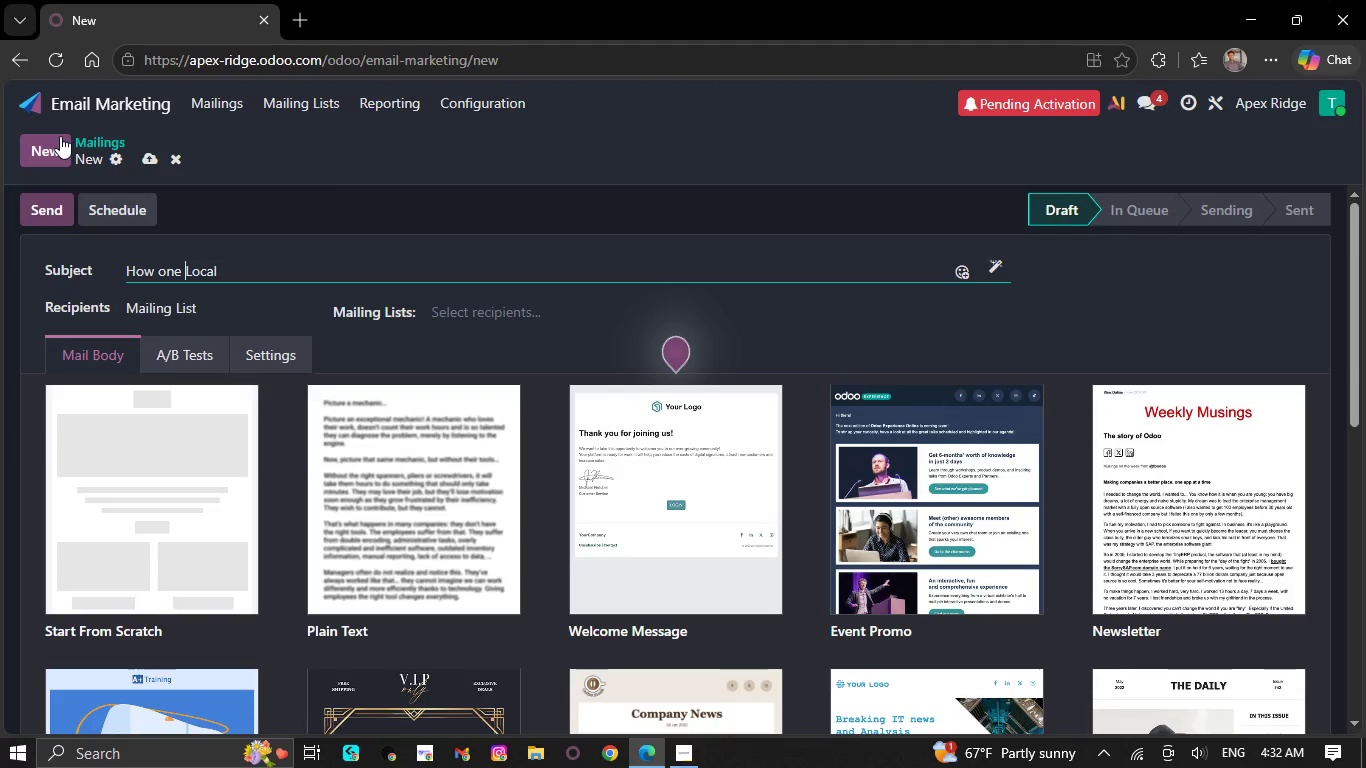 
key(ArrowLeft)
 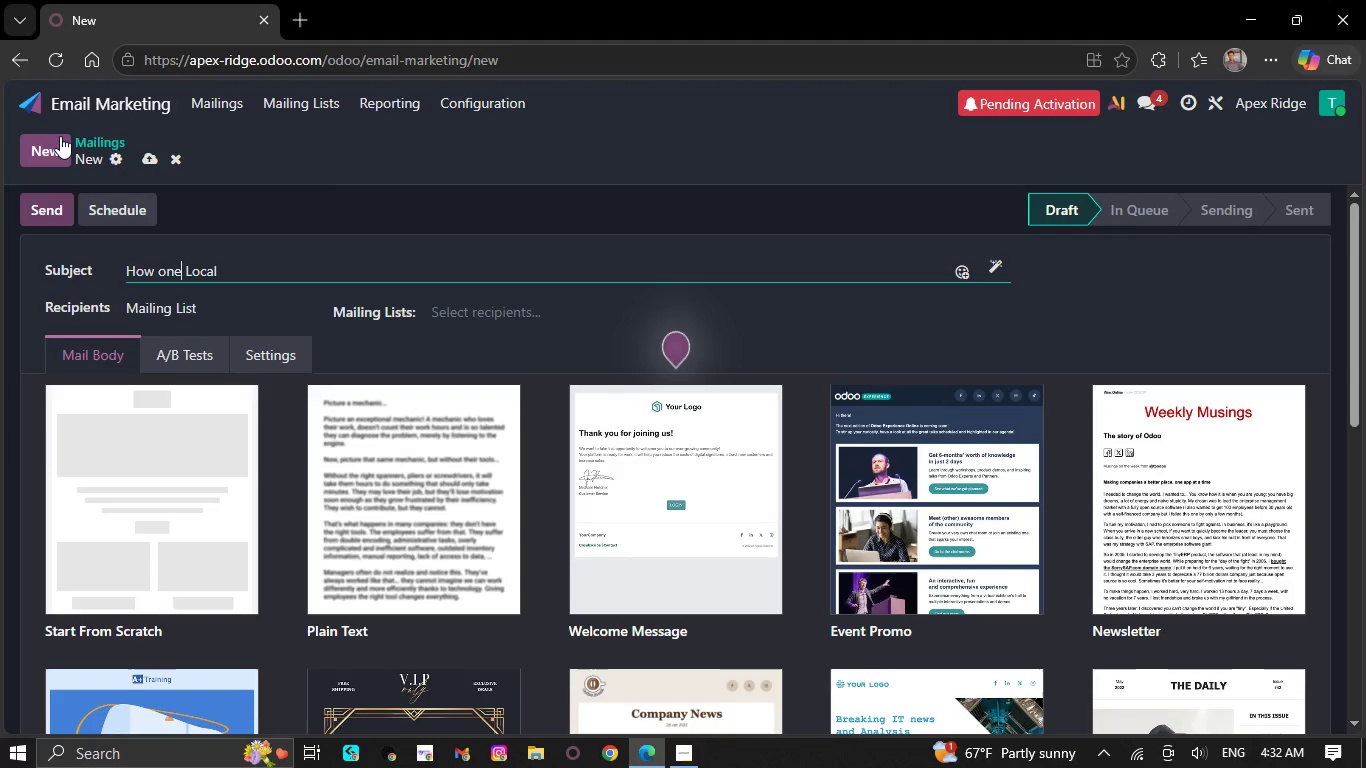 
key(ArrowLeft)
 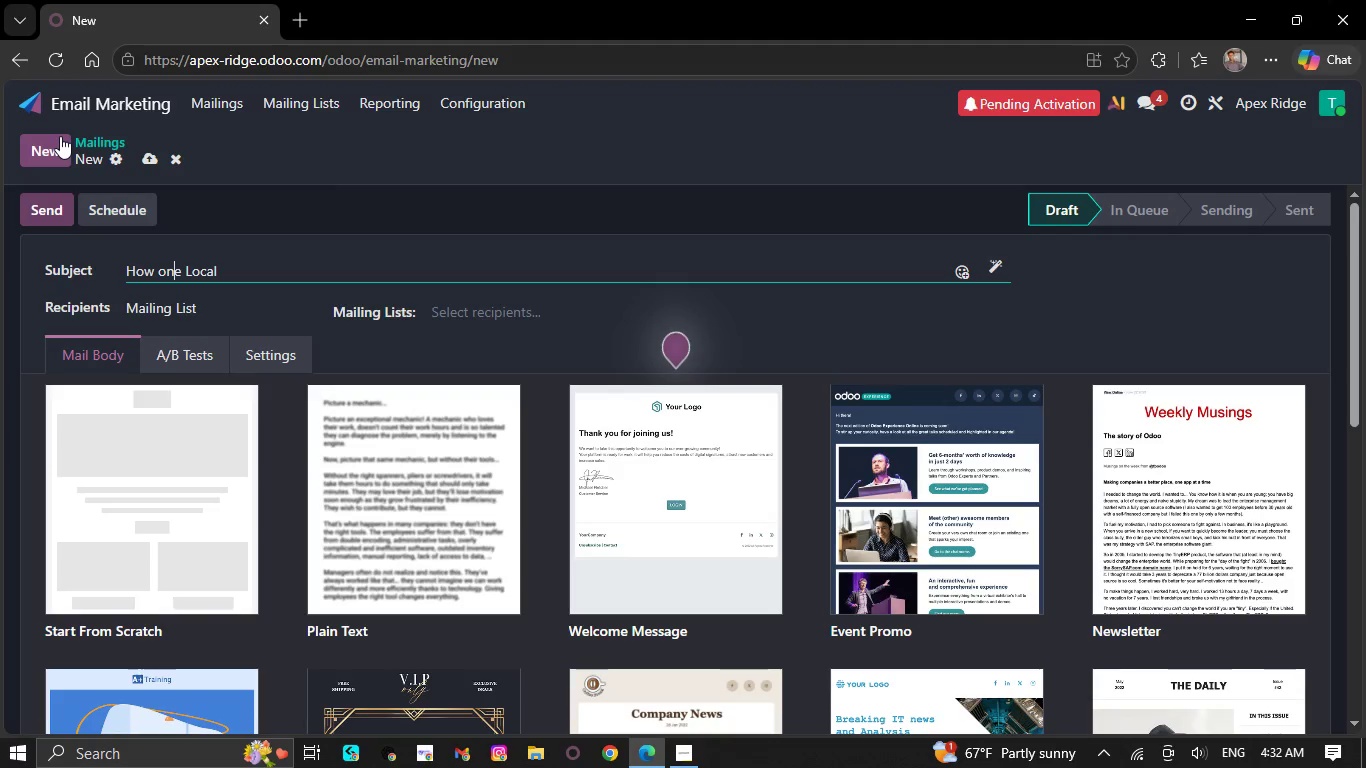 
key(ArrowLeft)
 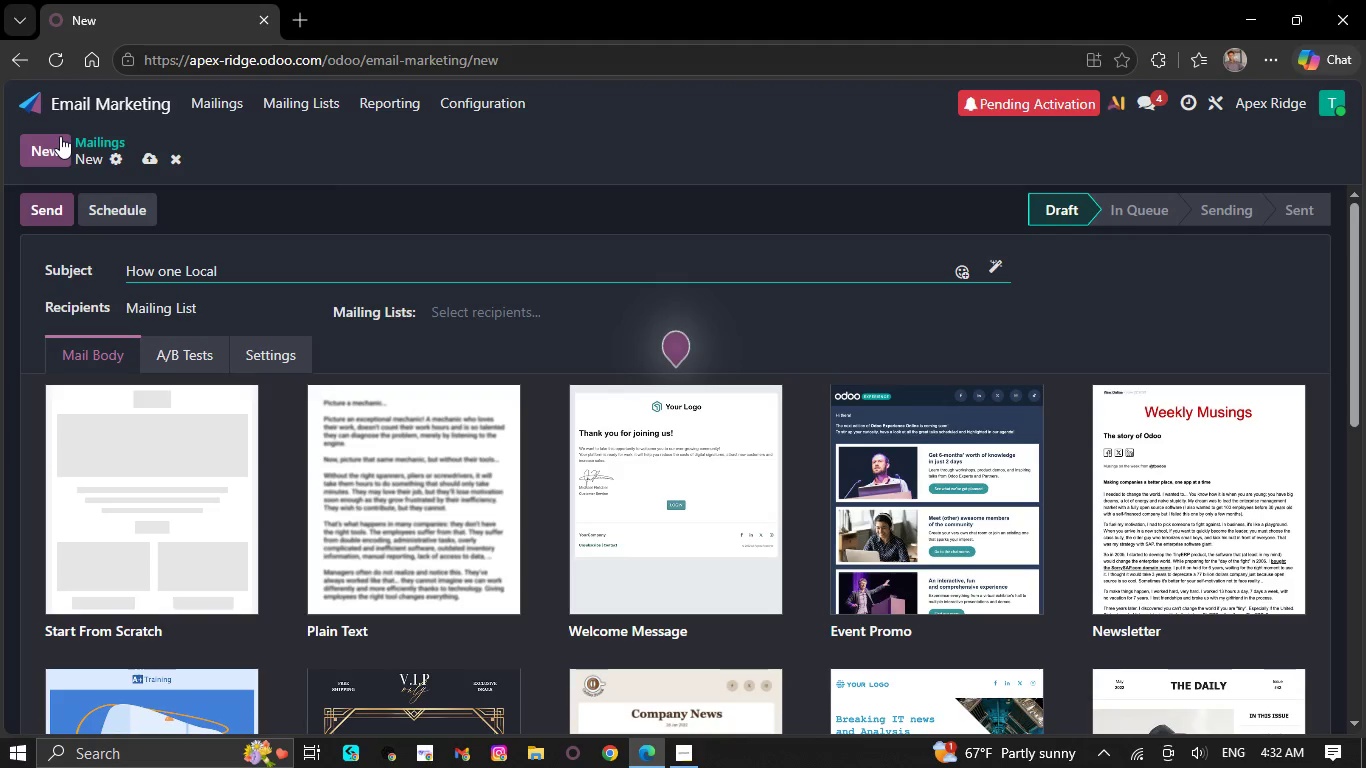 
key(Backslash)
 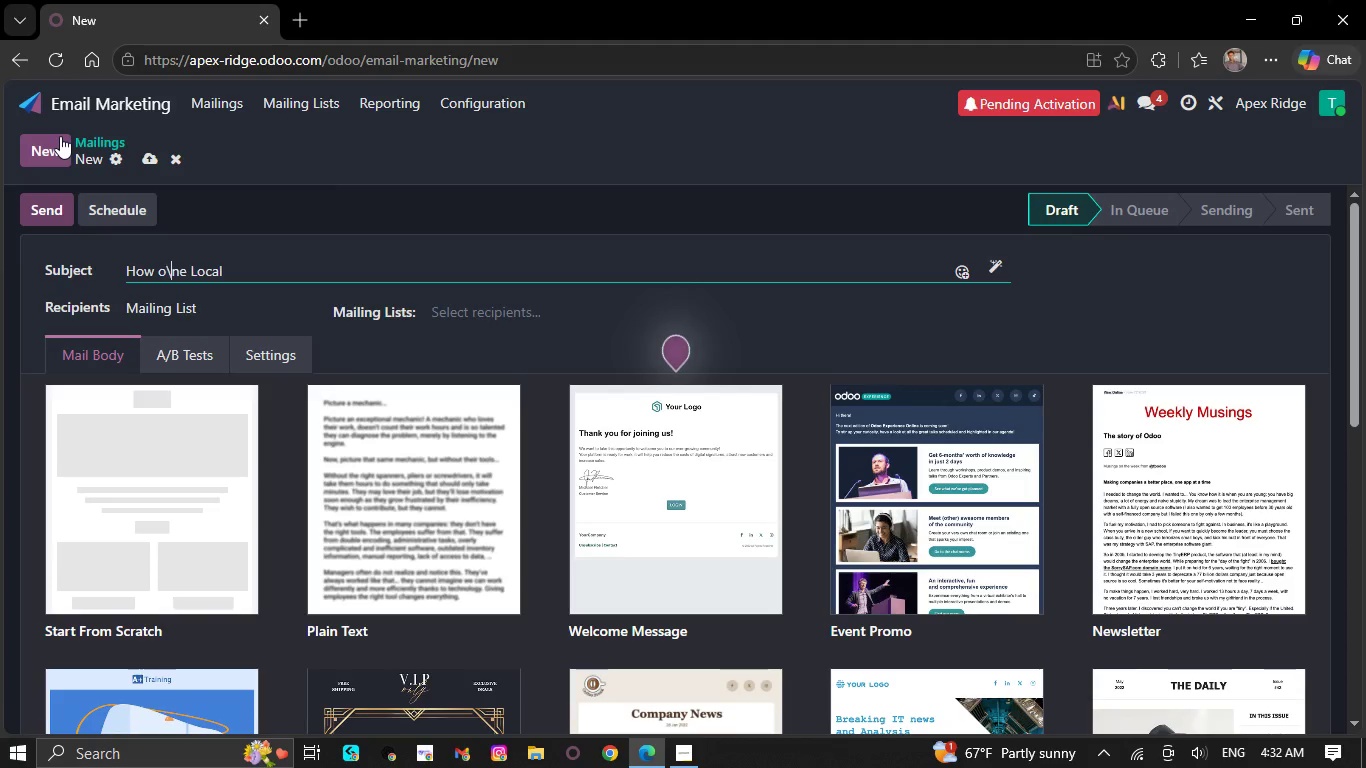 
key(CapsLock)
 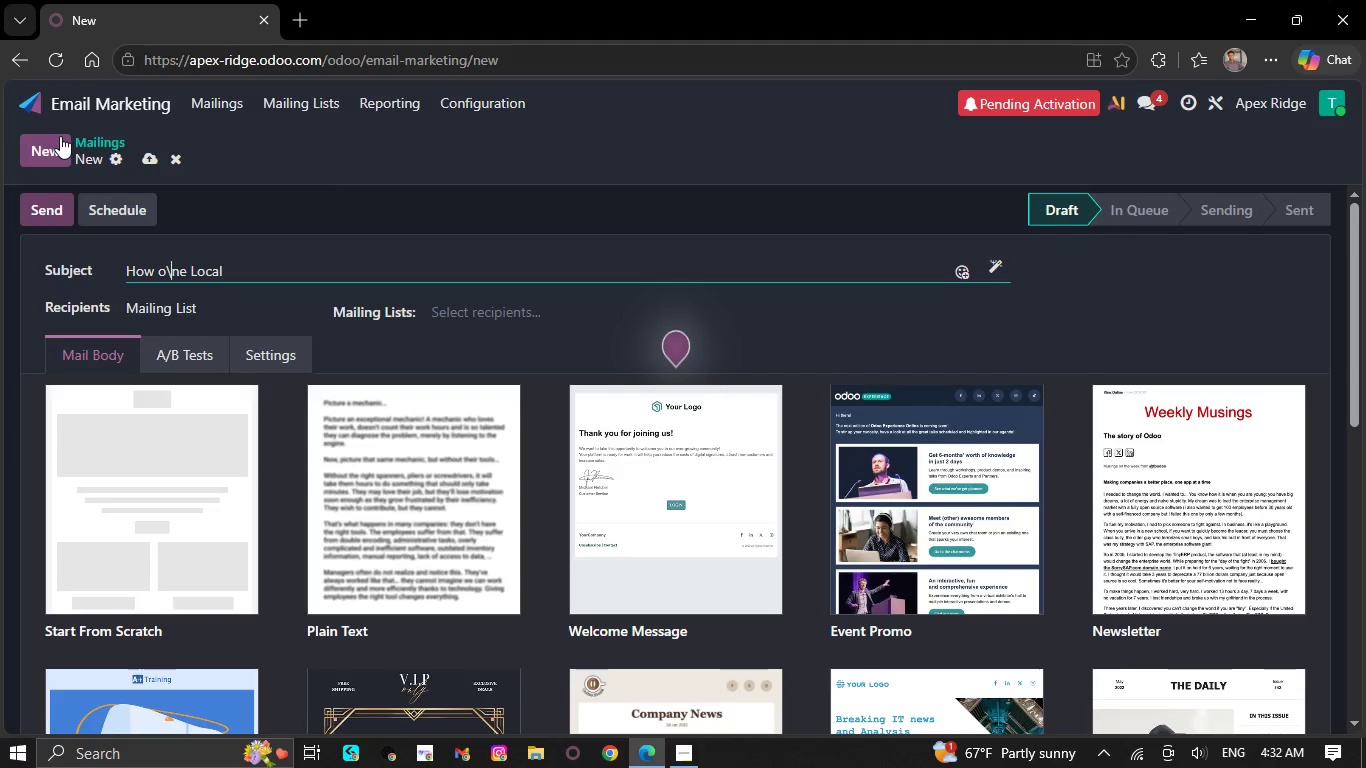 
key(O)
 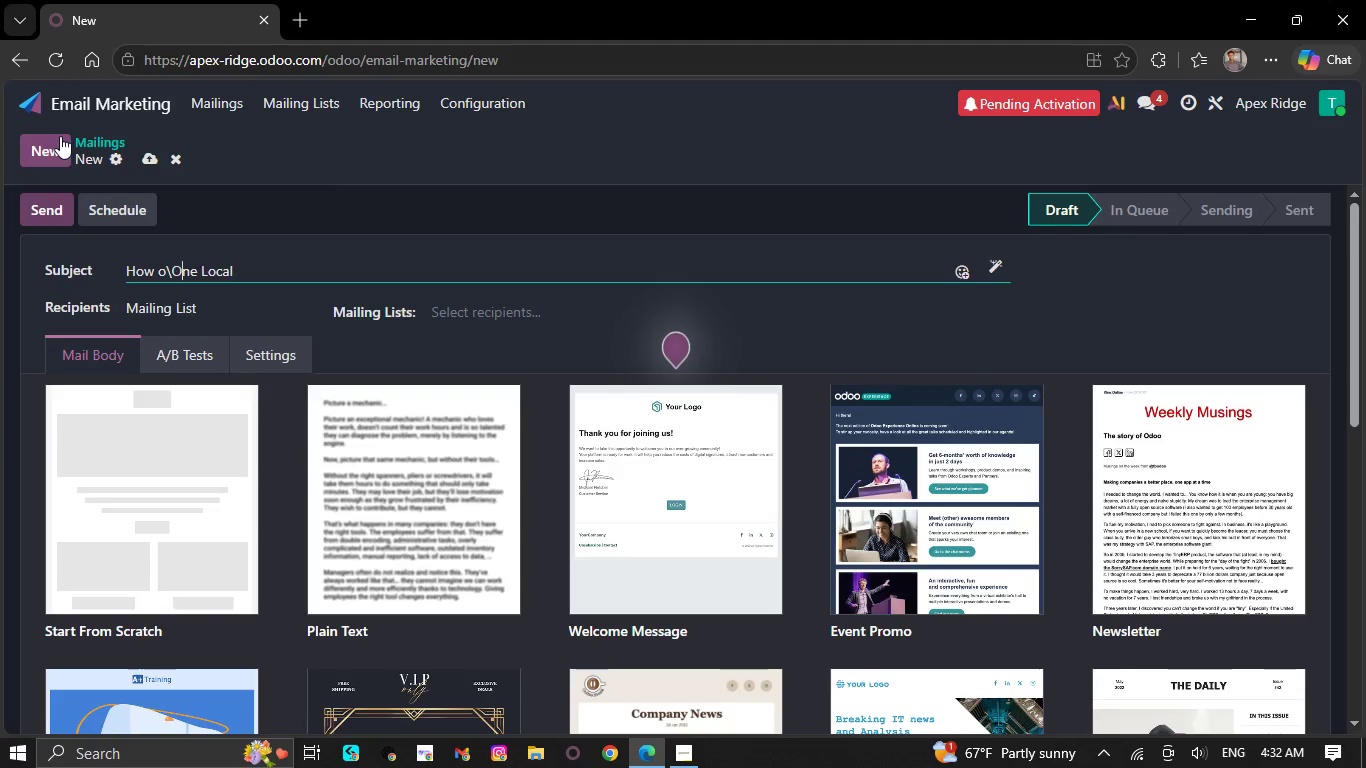 
key(CapsLock)
 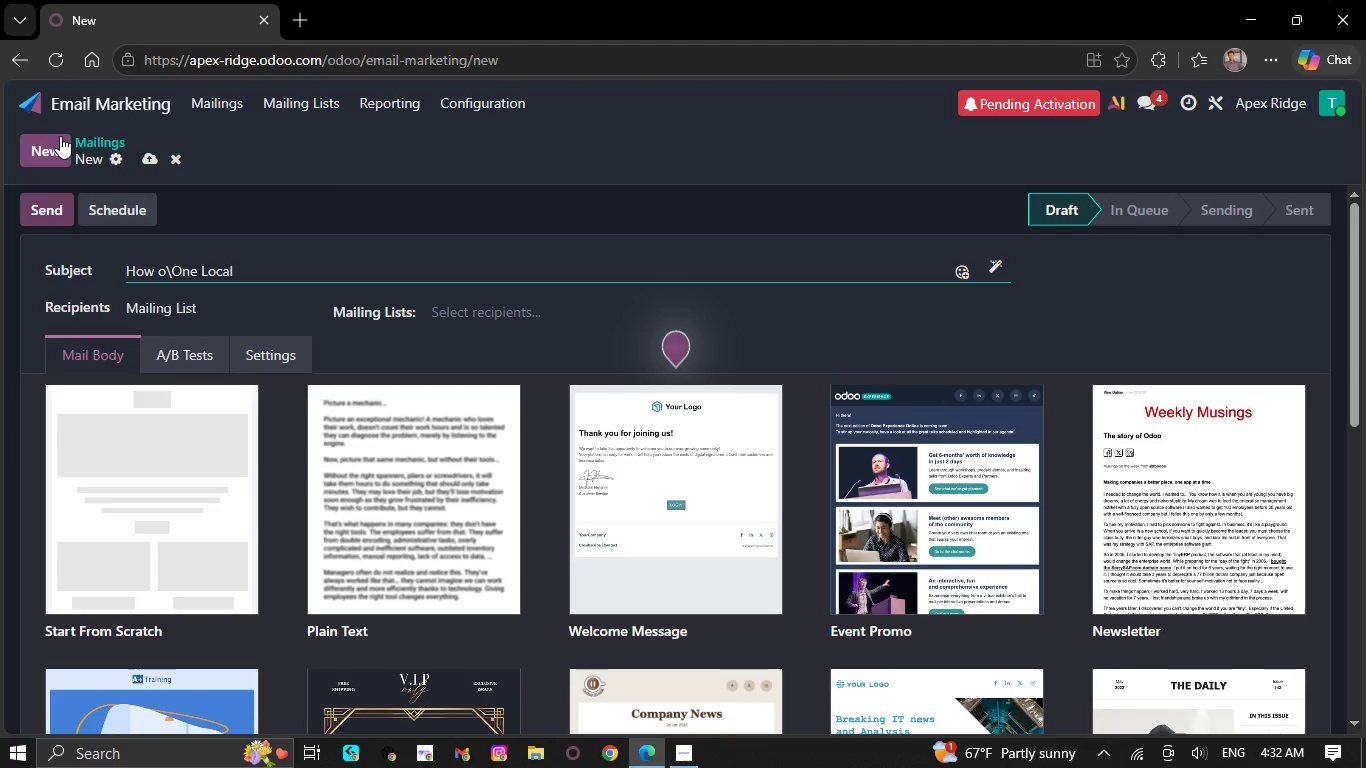 
key(ArrowLeft)
 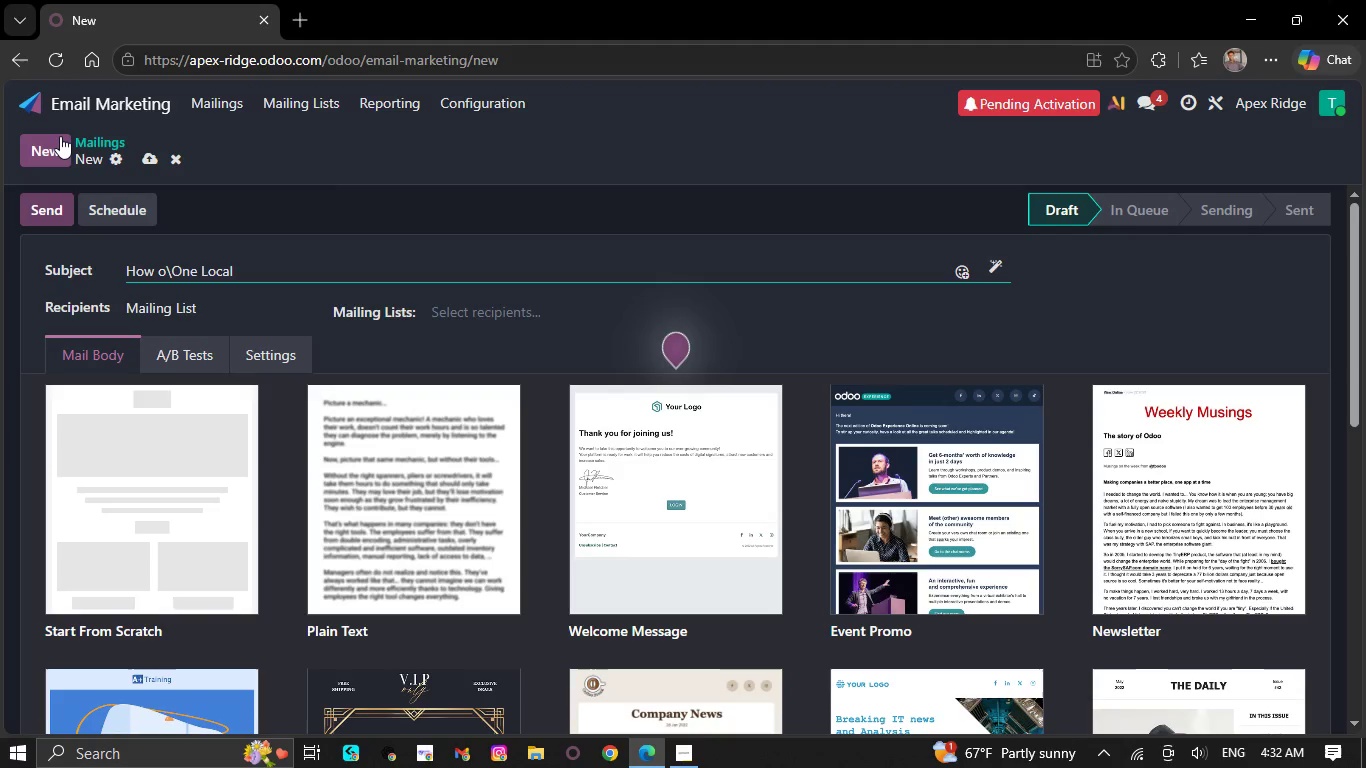 
key(Backspace)
 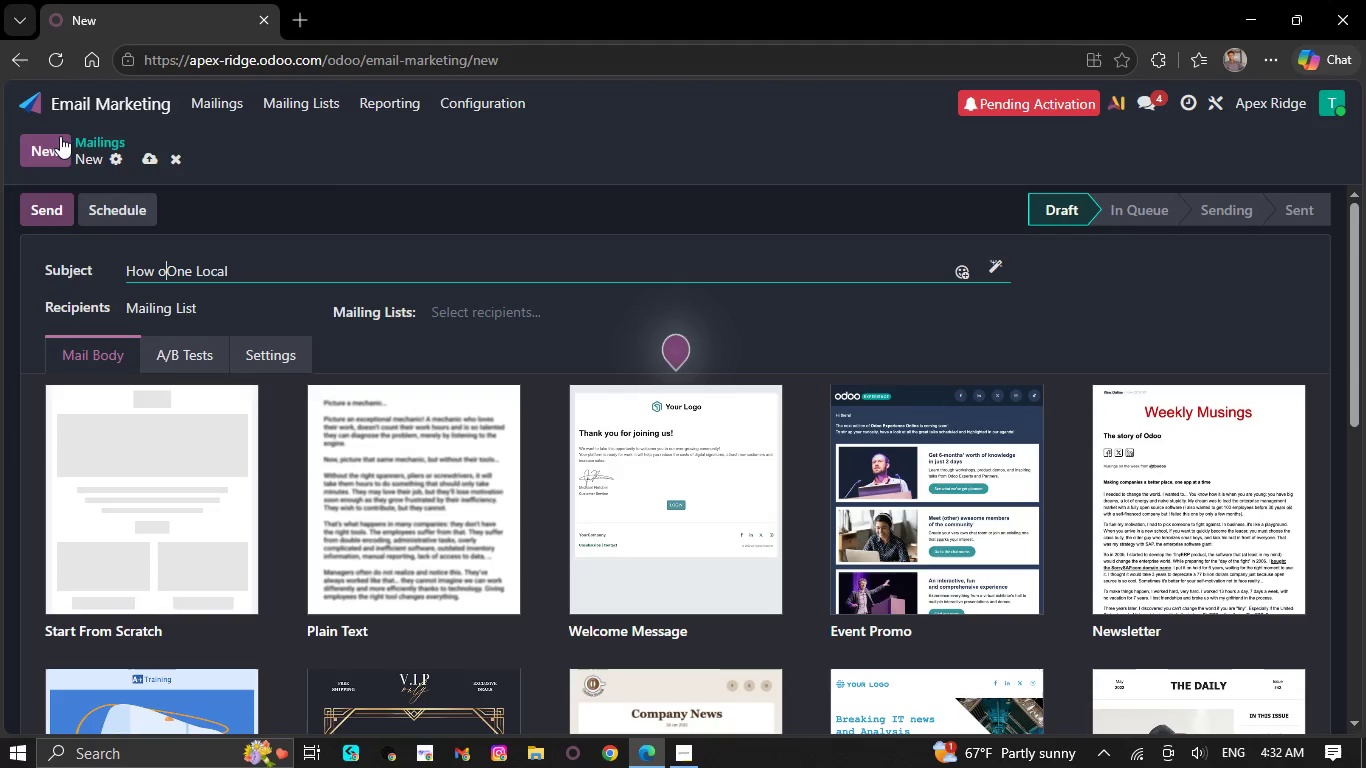 
key(Backspace)
 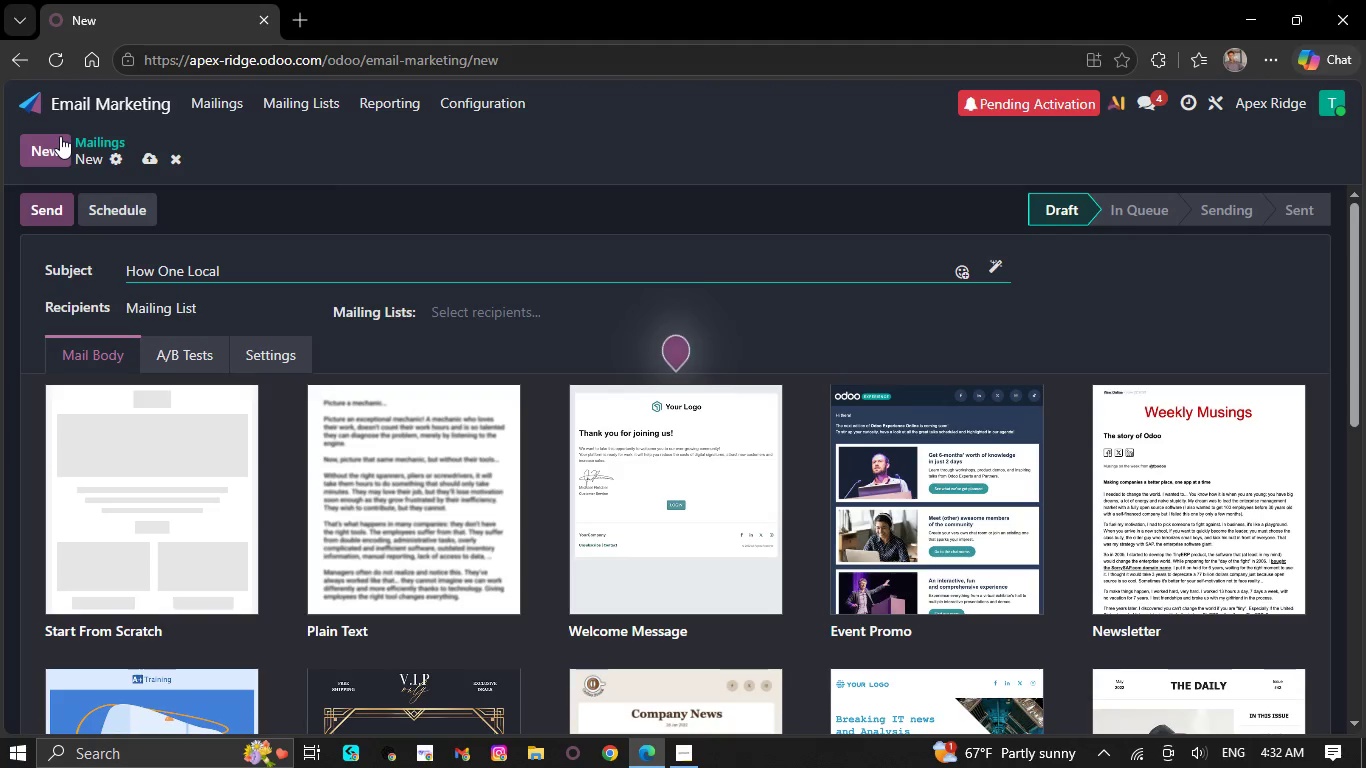 
key(ArrowRight)
 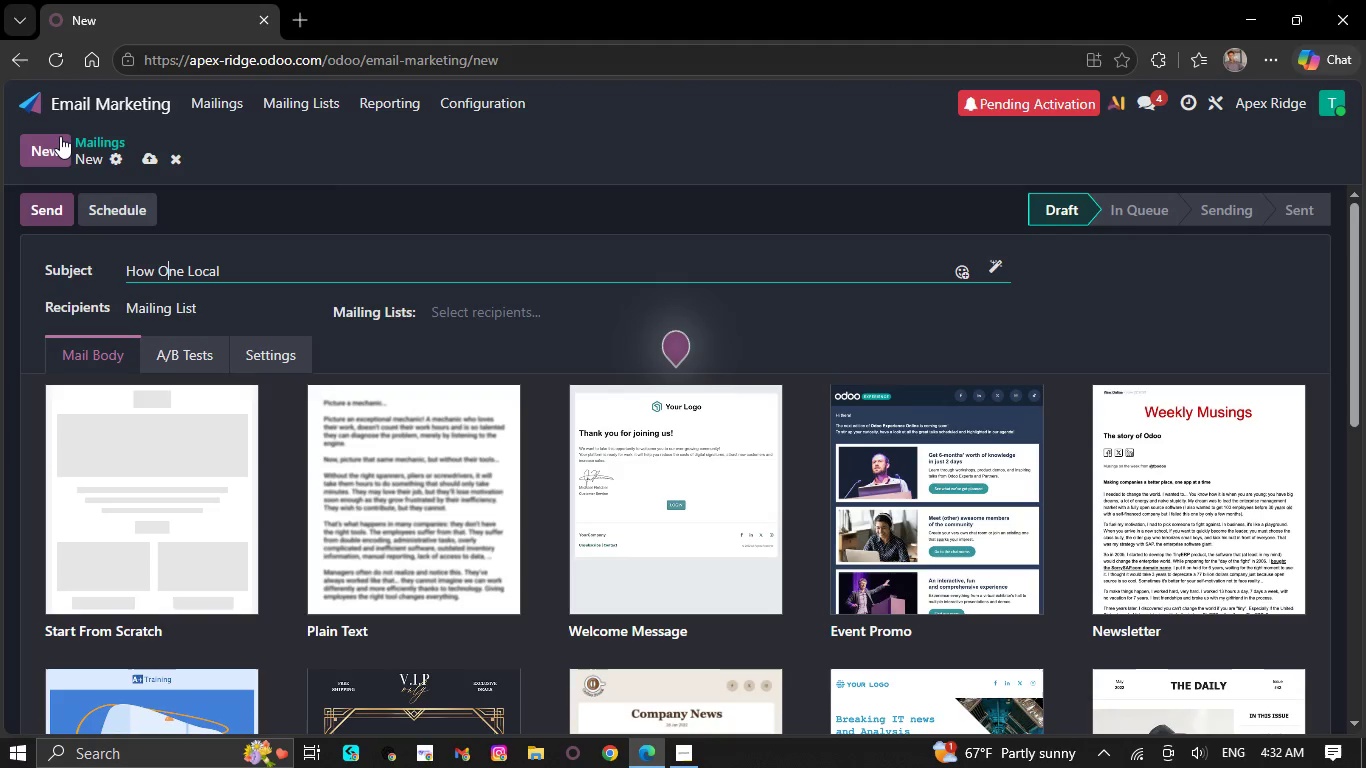 
key(ArrowRight)
 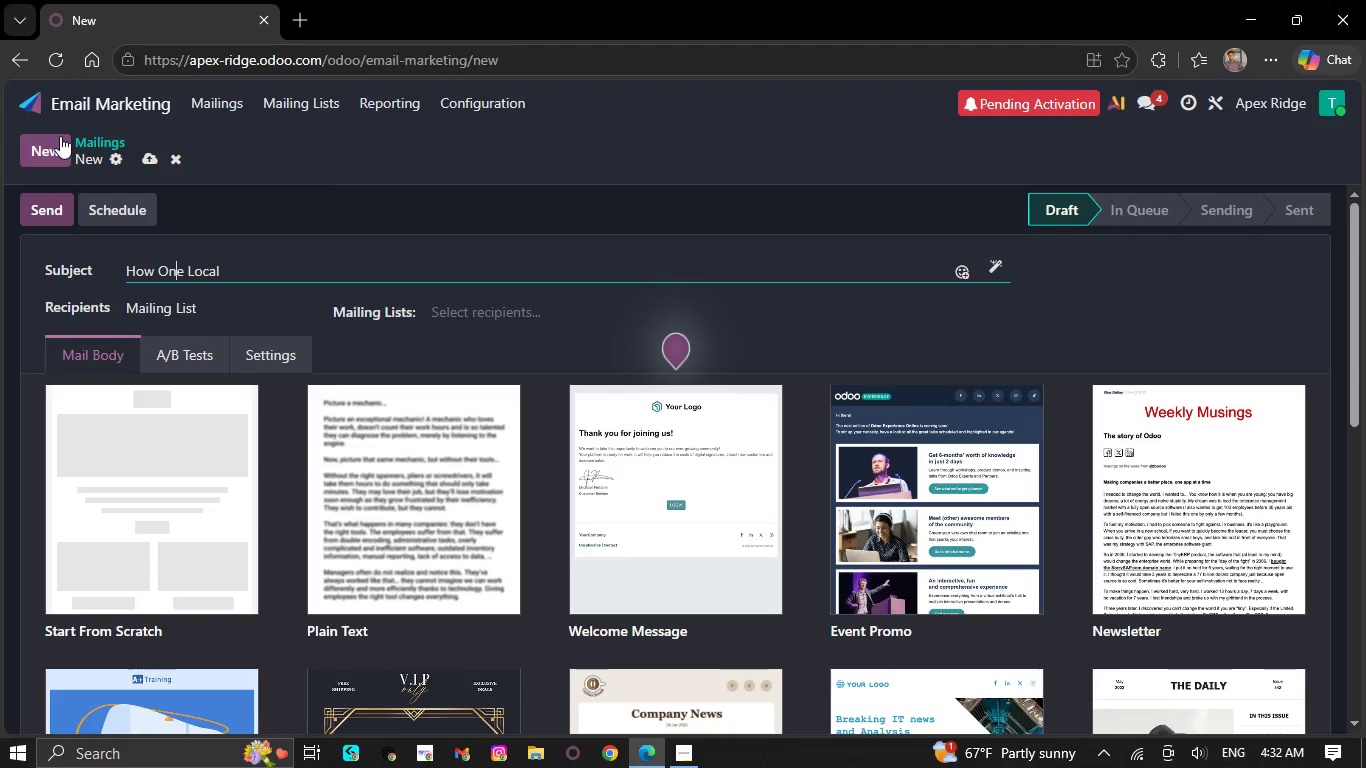 
hold_key(key=ArrowRight, duration=0.44)
 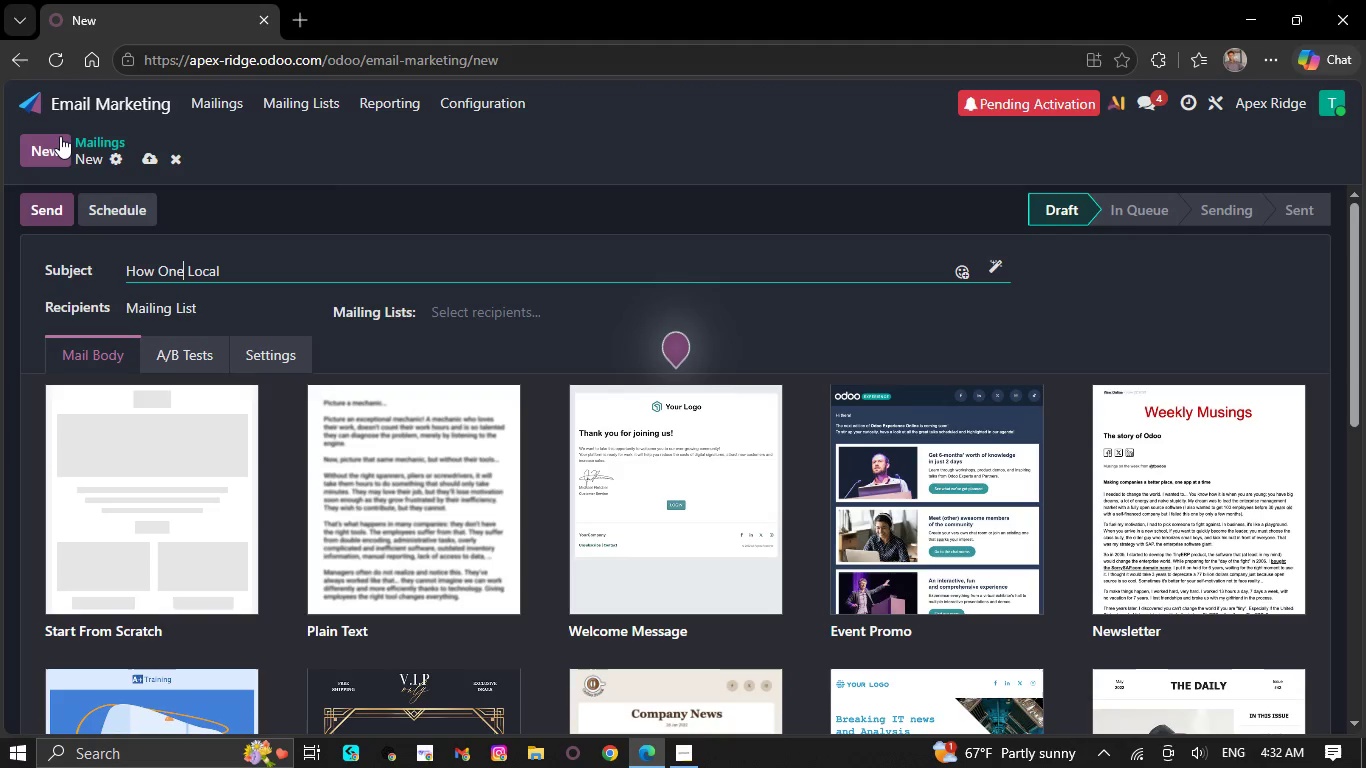 
key(ArrowRight)
 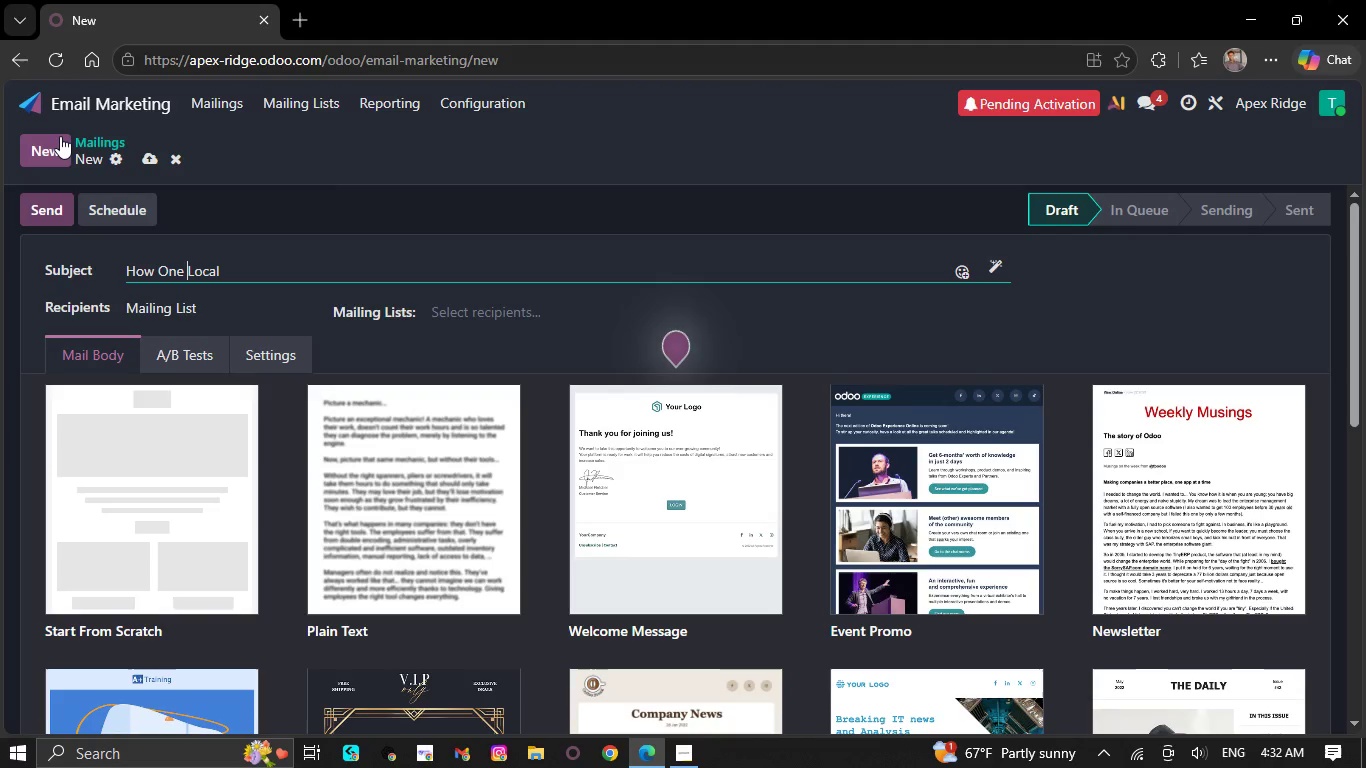 
key(ArrowRight)
 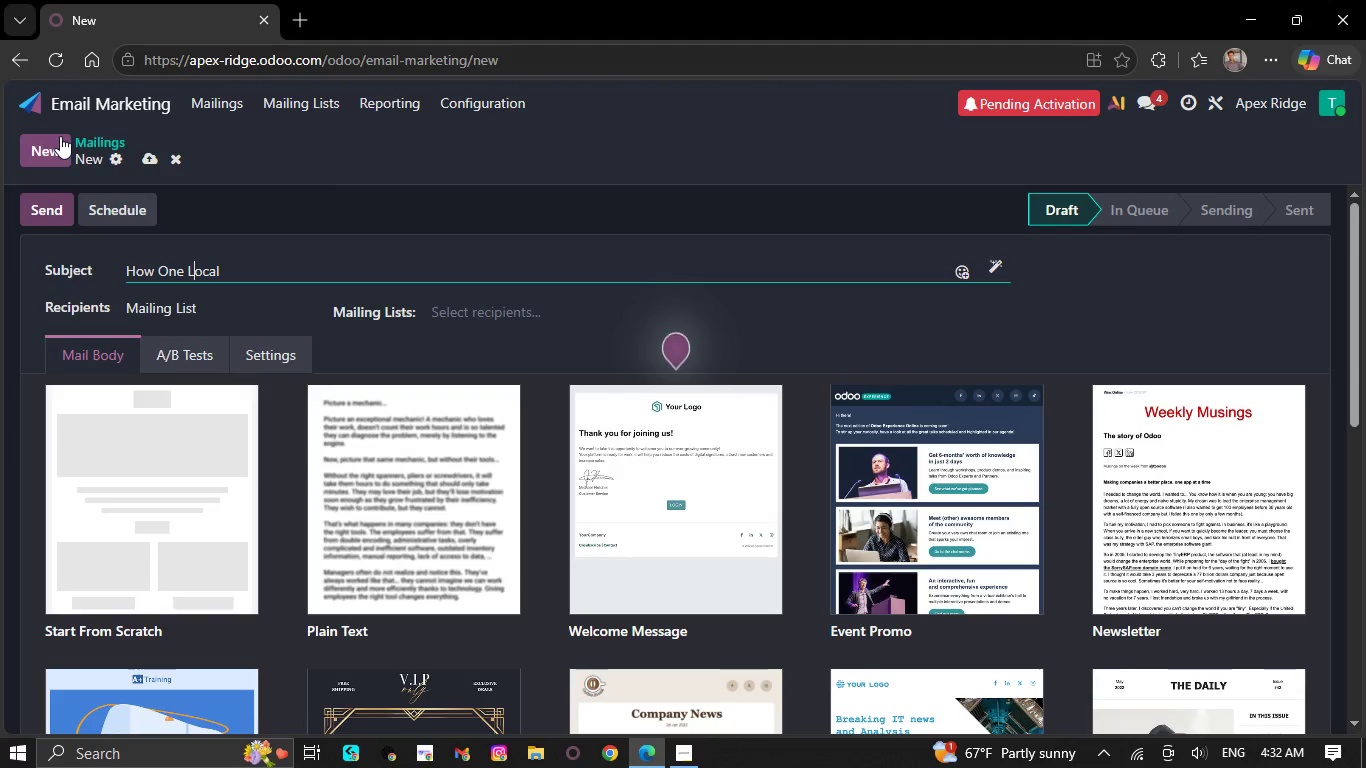 
key(ArrowRight)
 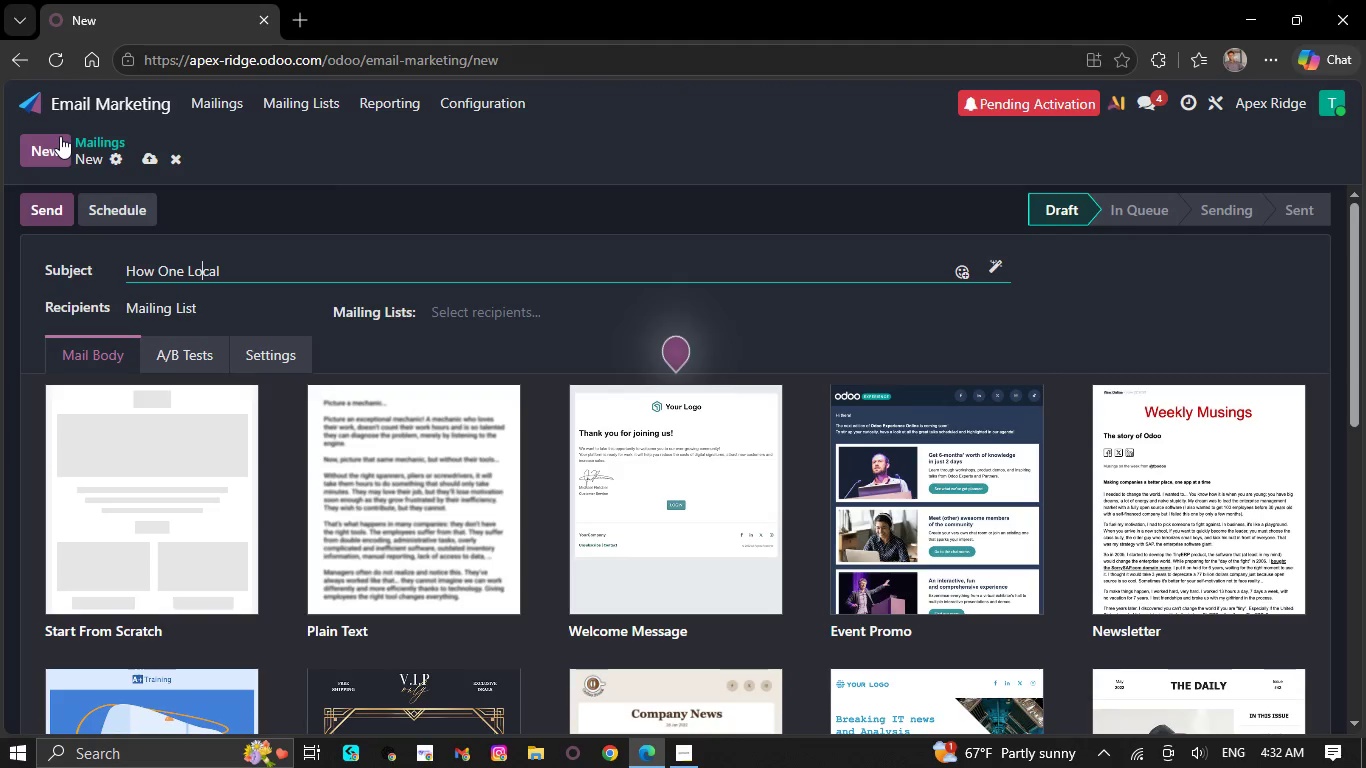 
key(ArrowRight)
 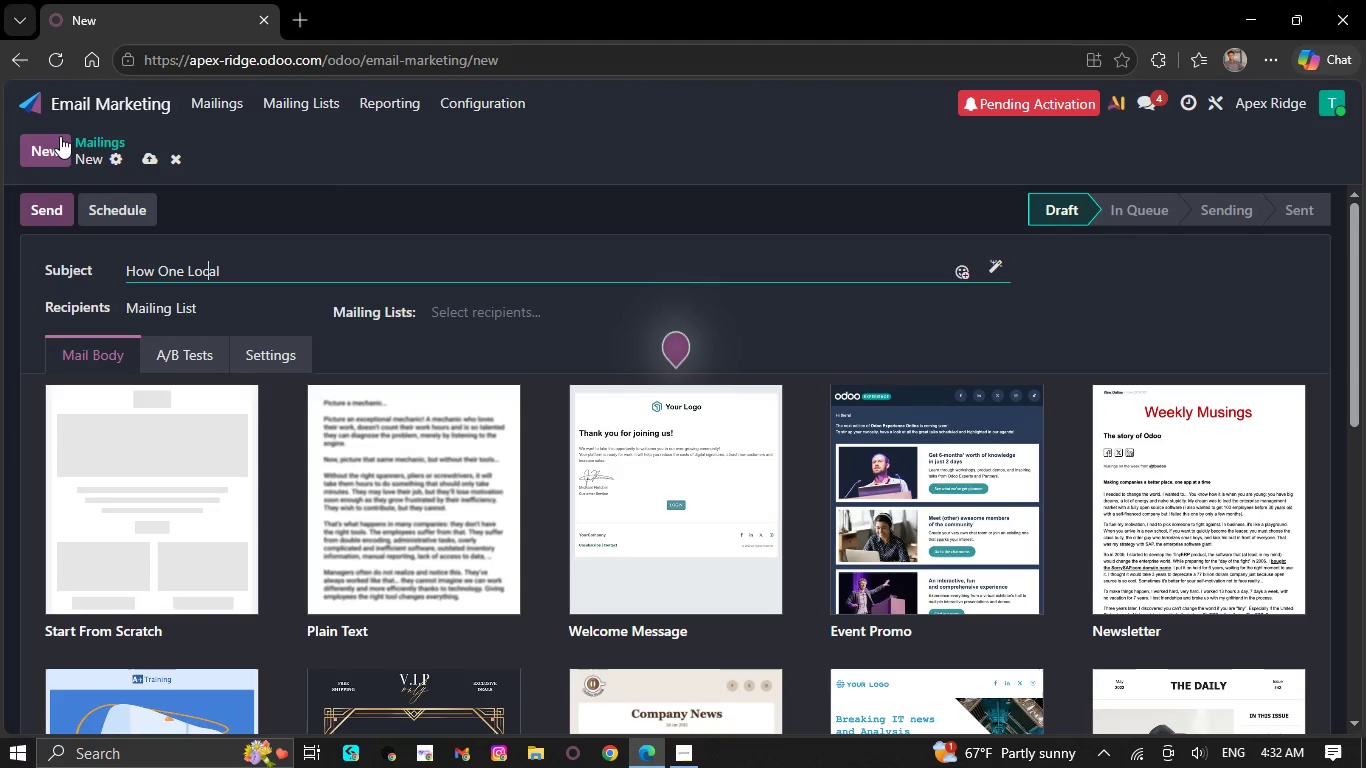 
key(ArrowRight)
 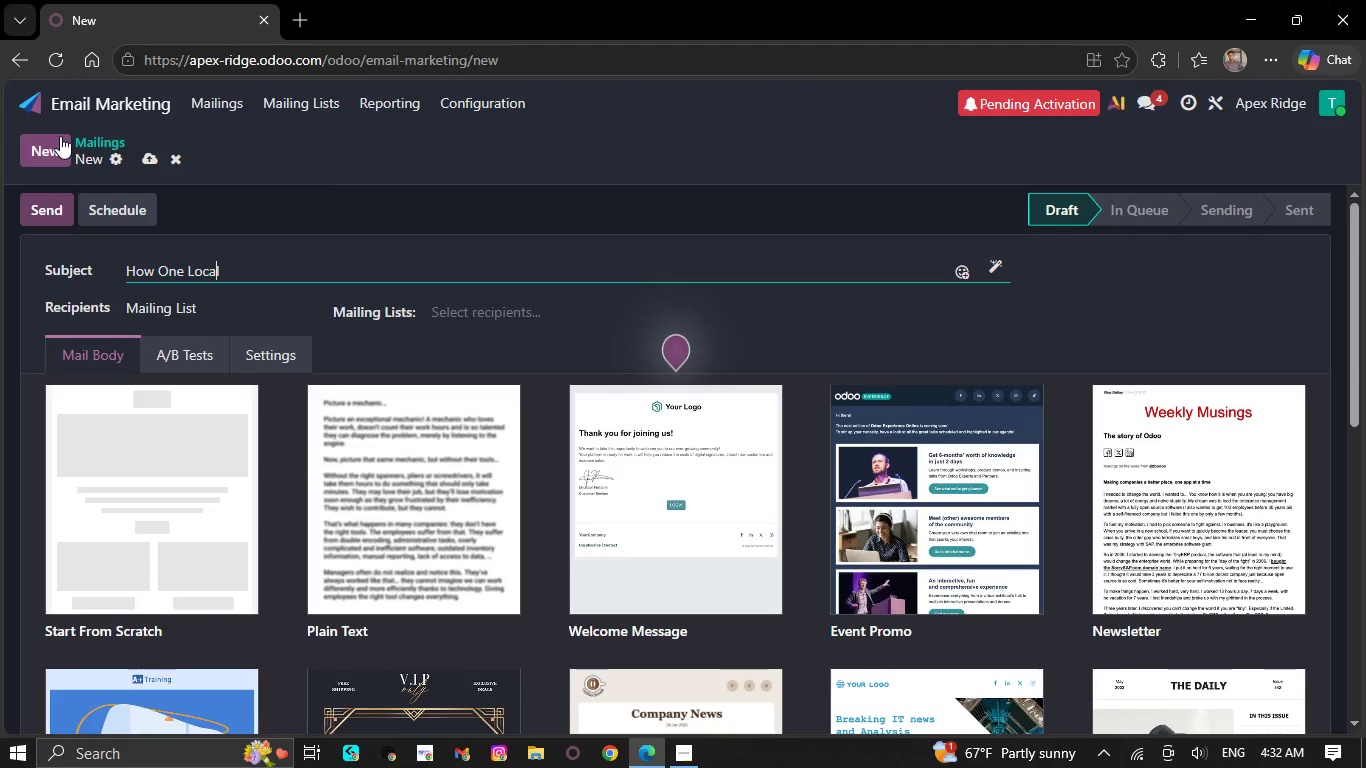 
key(ArrowRight)
 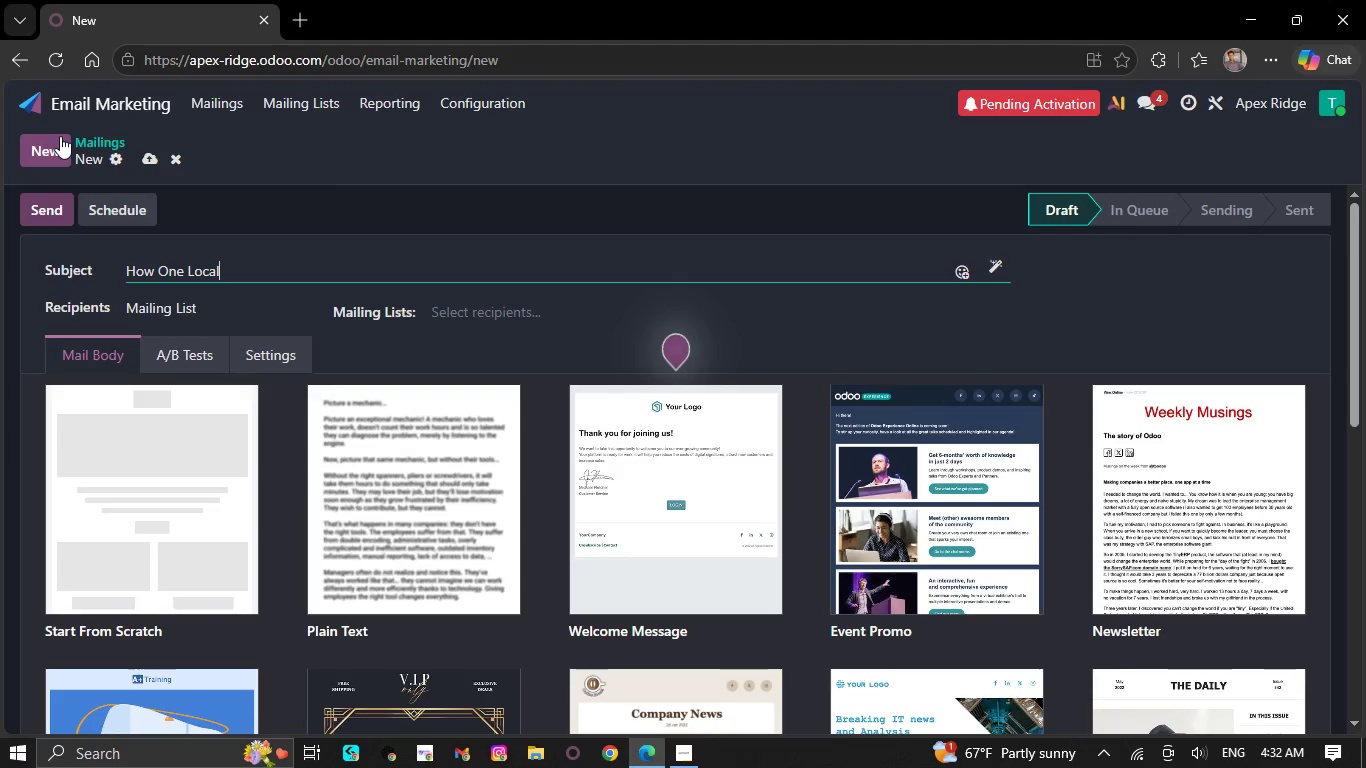 
type( Family Turned Theirm)
key(Backspace)
type( Backyard Into Functional Living Space)
 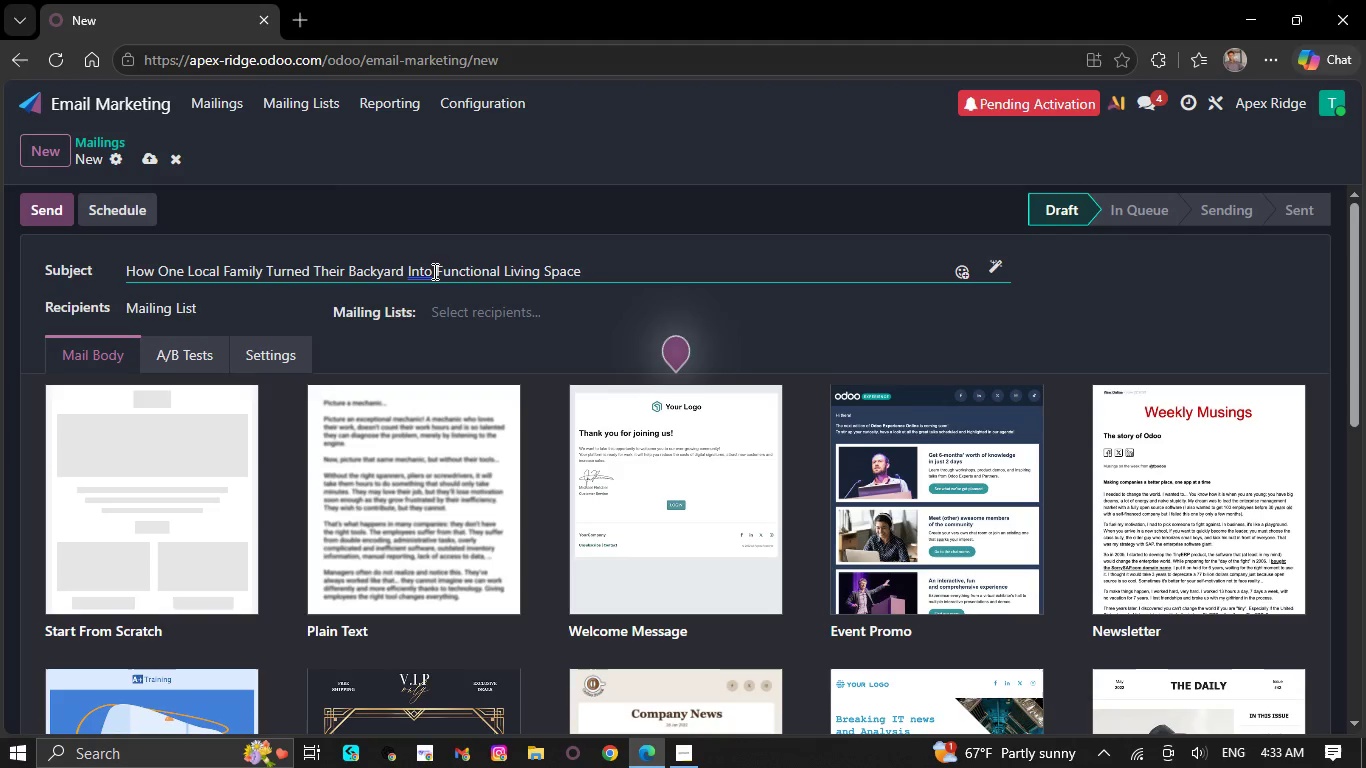 
right_click([423, 271])
 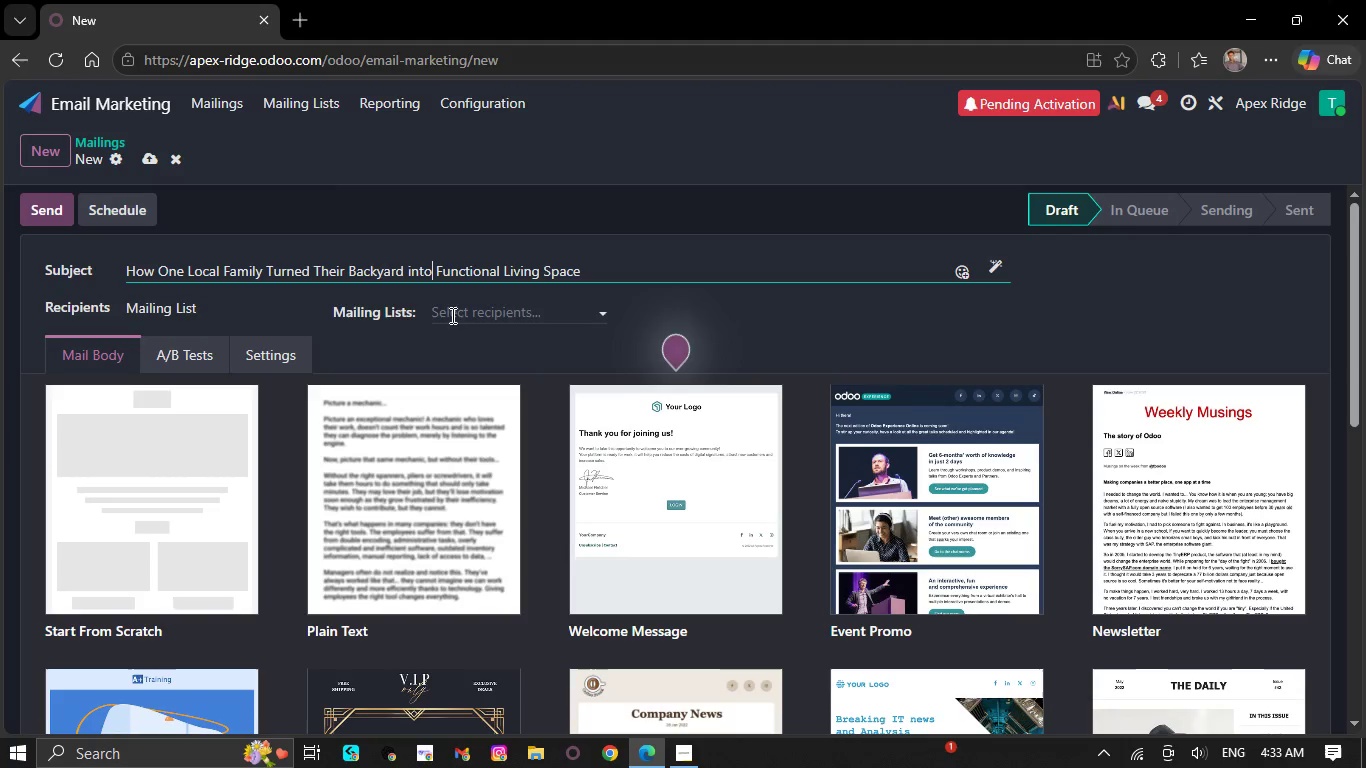 
scroll: coordinate [448, 348], scroll_direction: none, amount: 0.0
 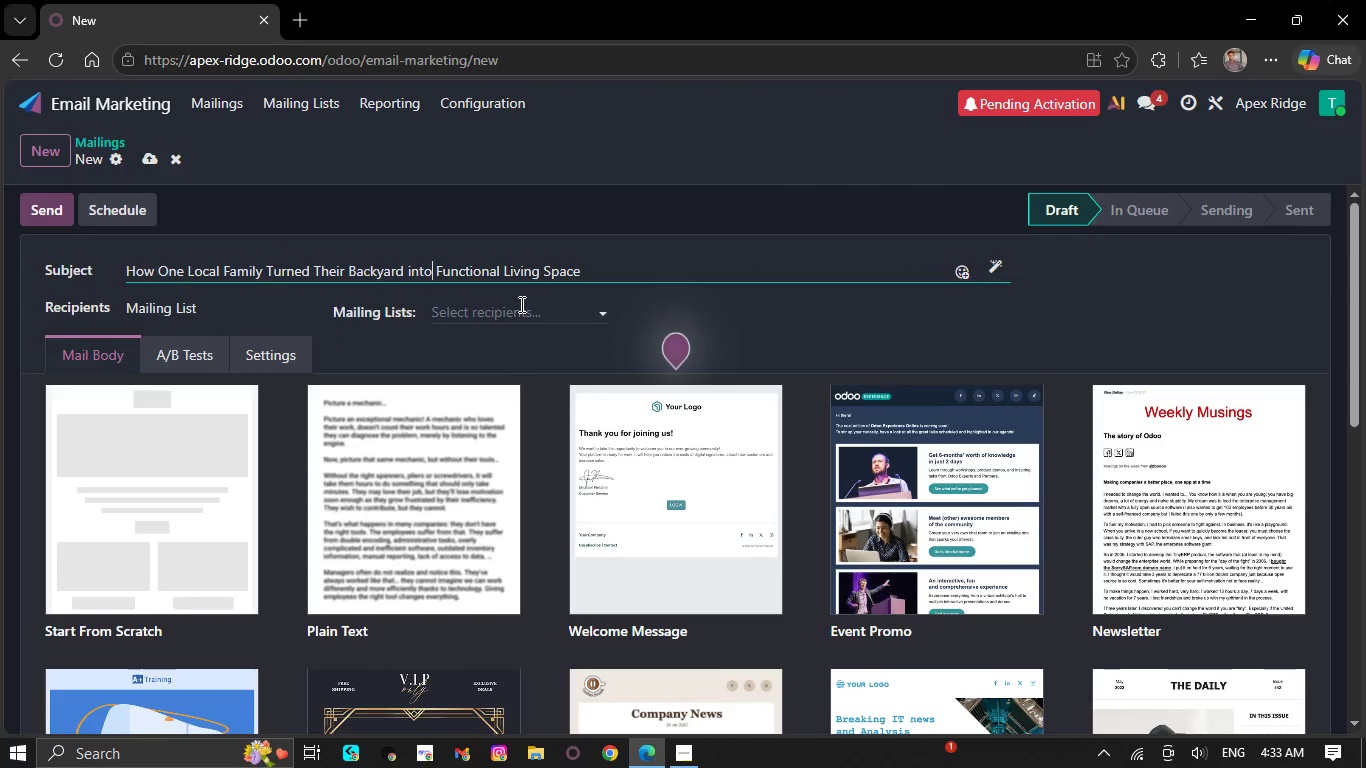 
left_click([520, 304])
 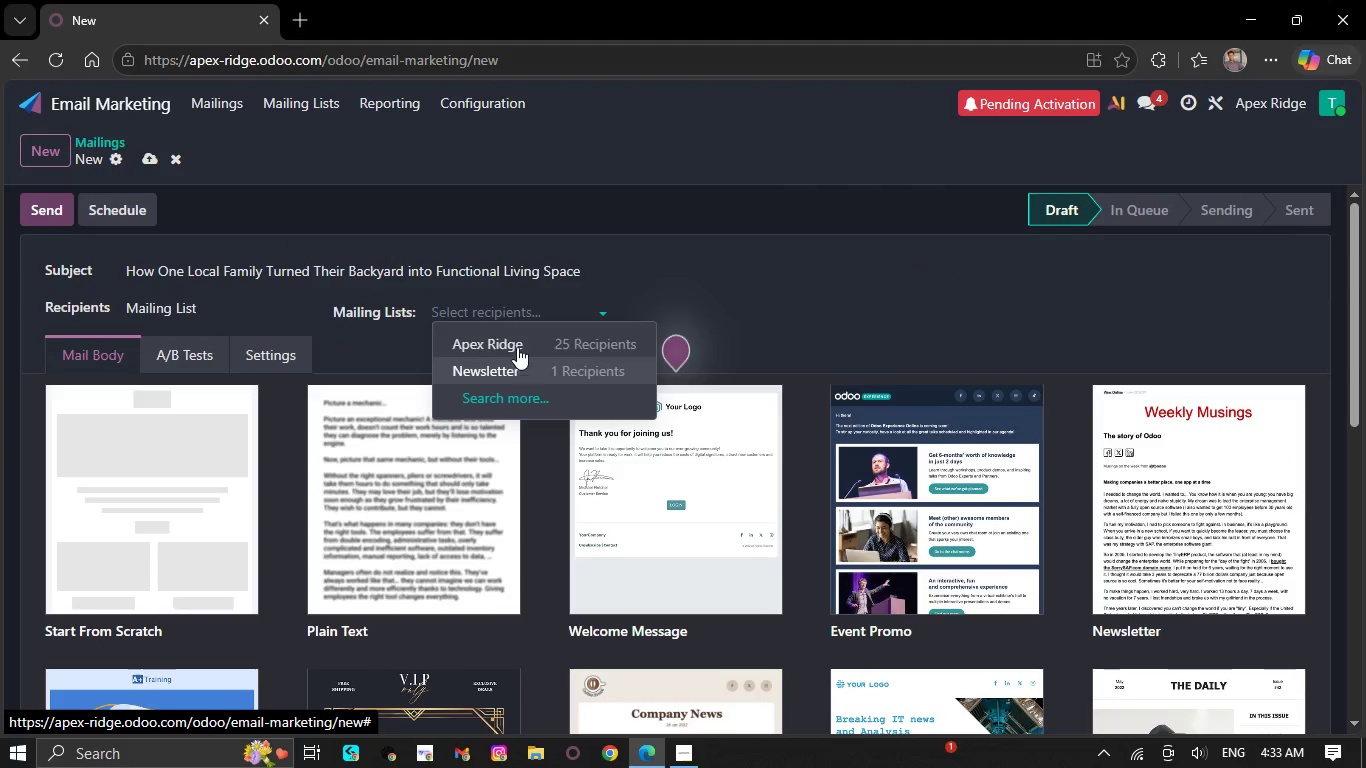 
left_click([517, 345])
 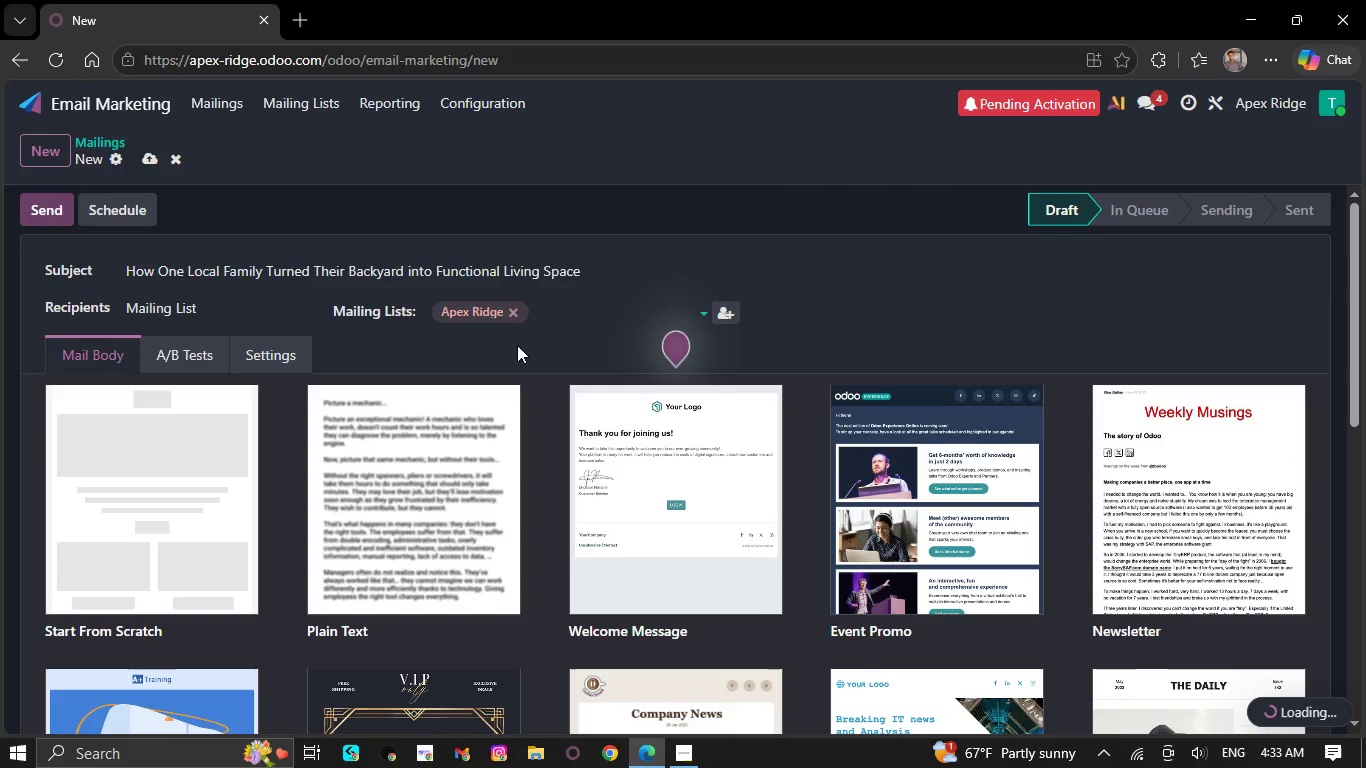 
scroll: coordinate [515, 348], scroll_direction: down, amount: 7.0
 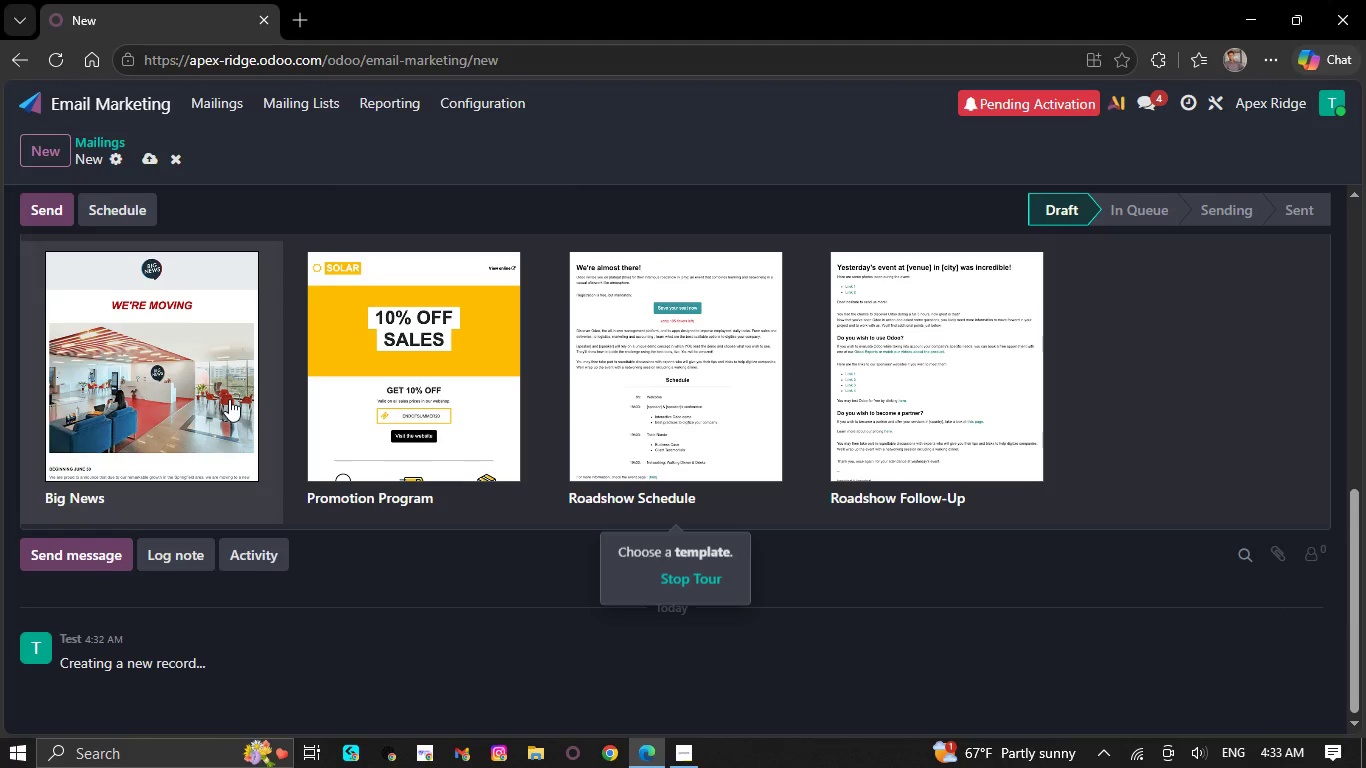 
left_click([229, 399])
 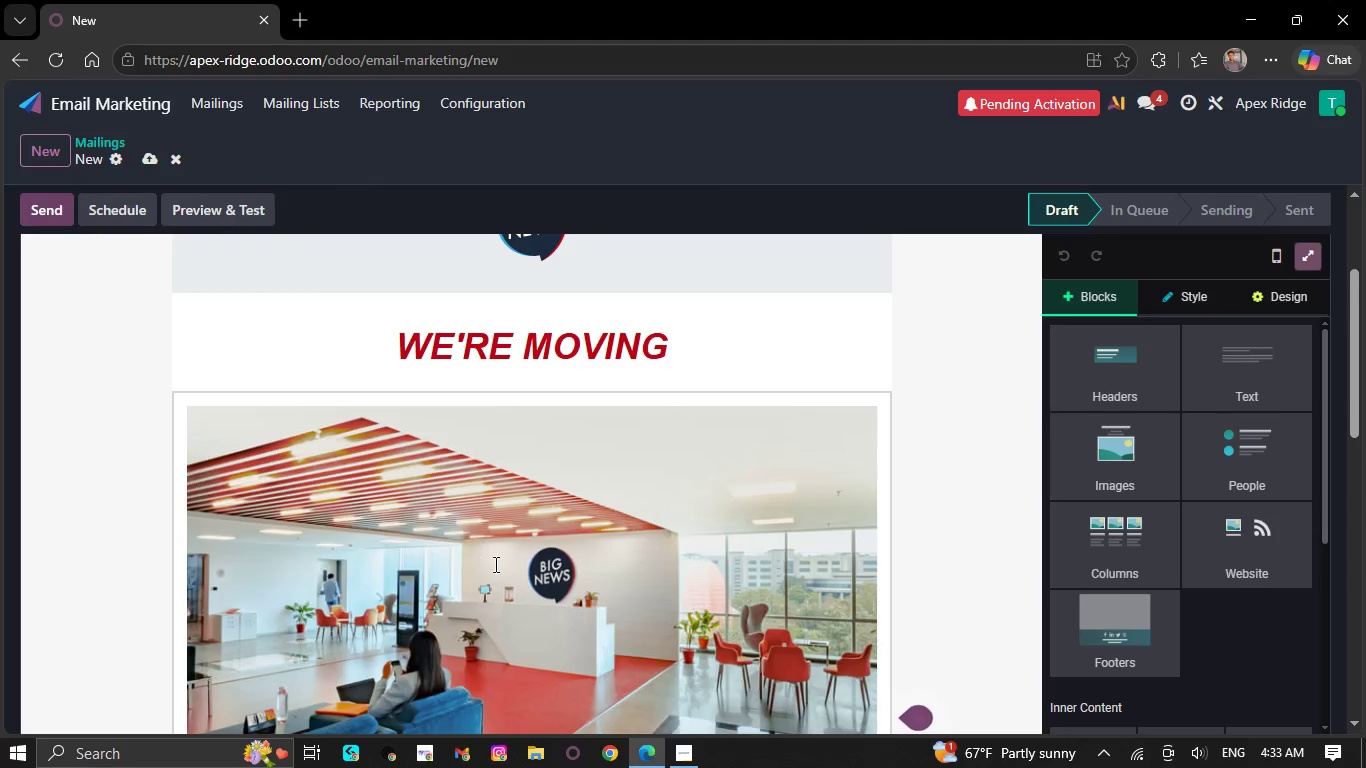 
scroll: coordinate [507, 539], scroll_direction: up, amount: 1.0
 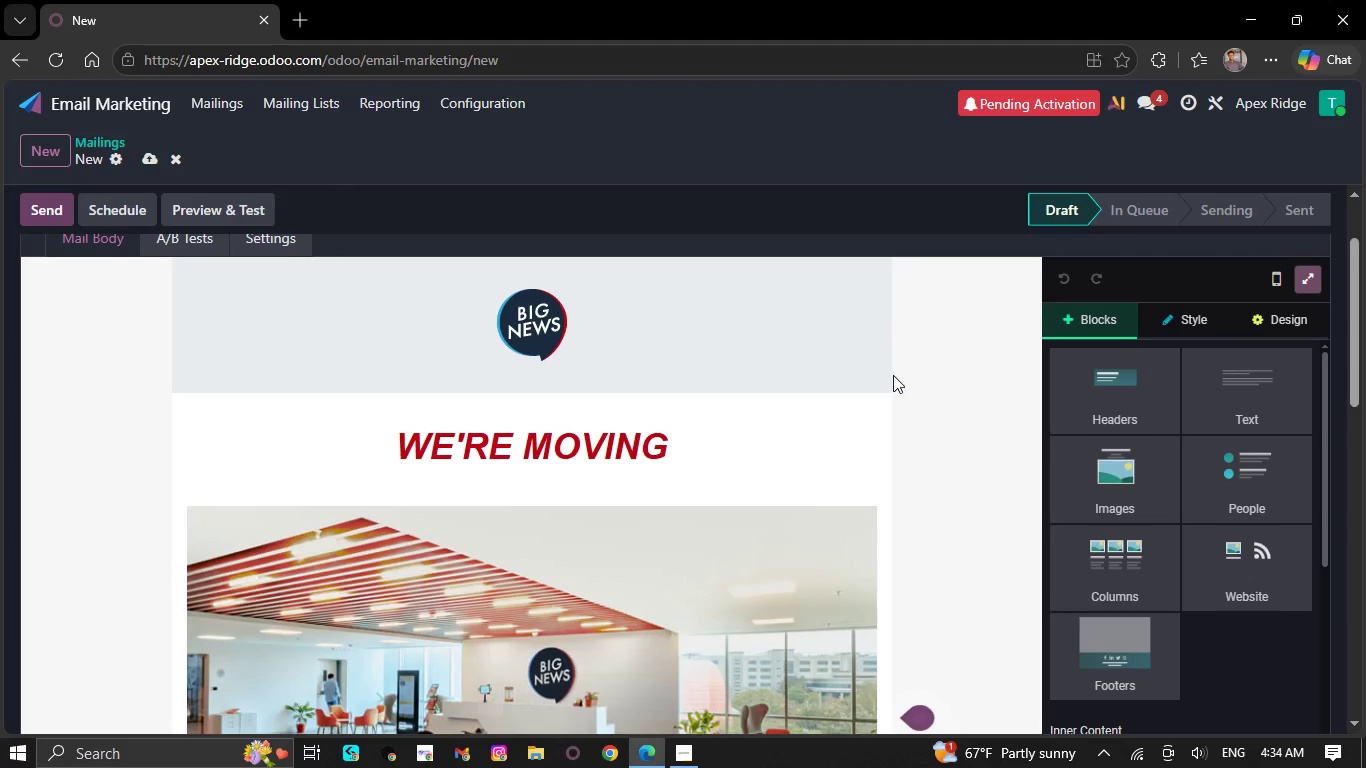 
left_click([886, 362])
 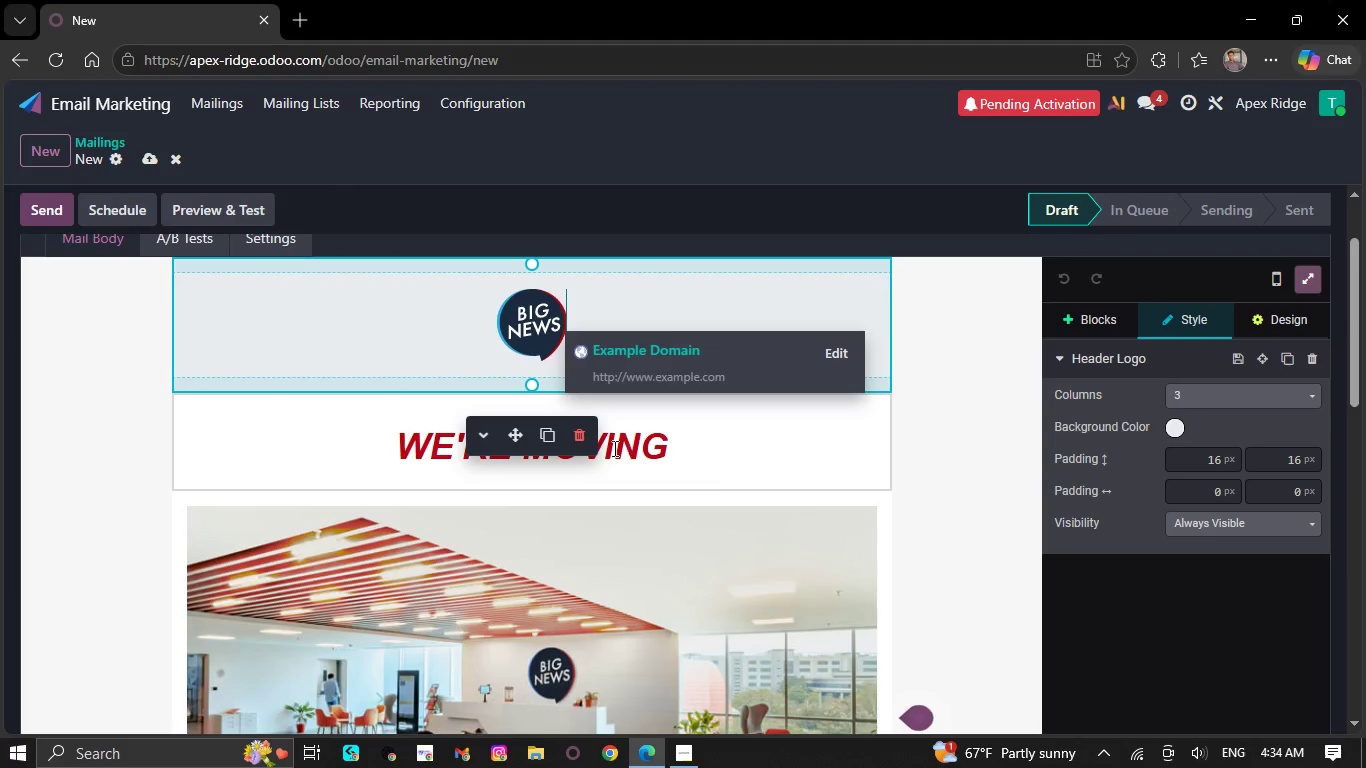 
left_click([574, 431])
 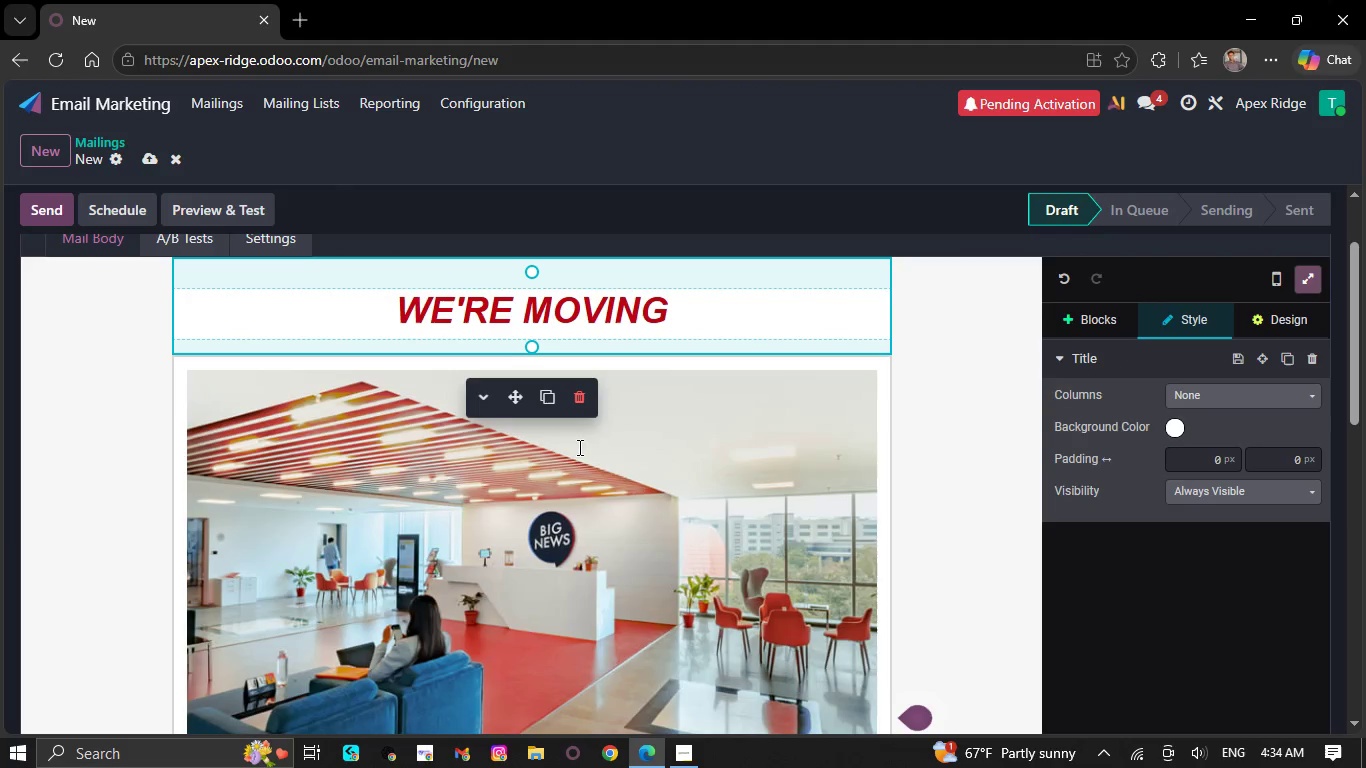 
scroll: coordinate [580, 514], scroll_direction: down, amount: 6.0
 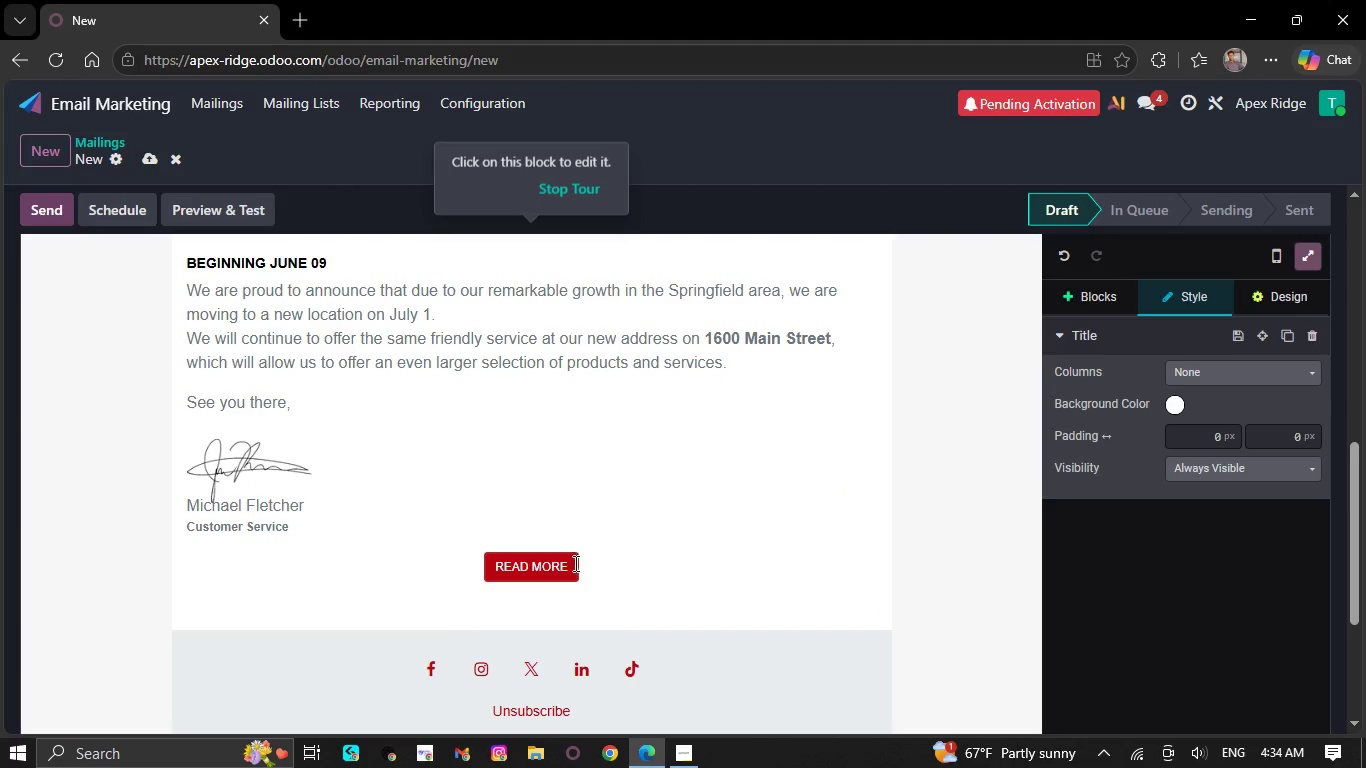 
left_click([573, 565])
 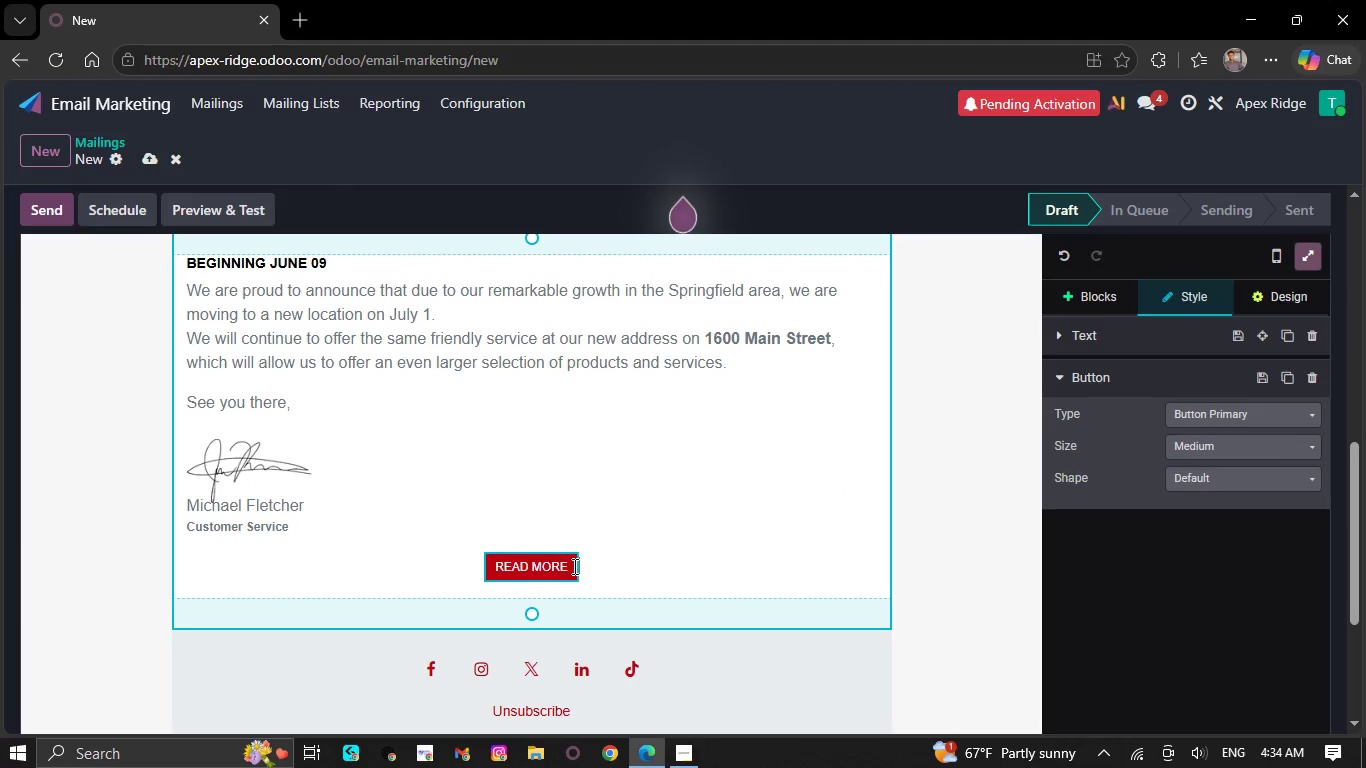 
key(Backspace)
 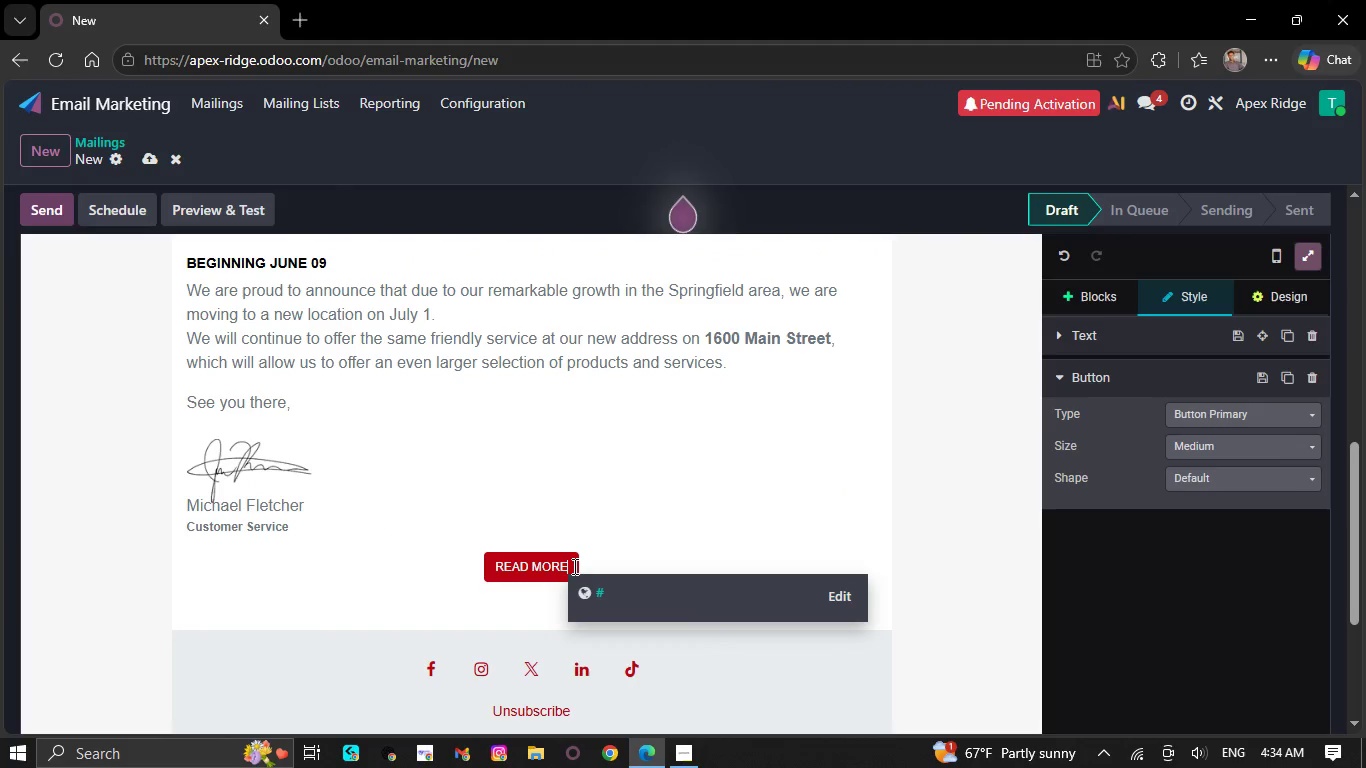 
key(Backspace)
 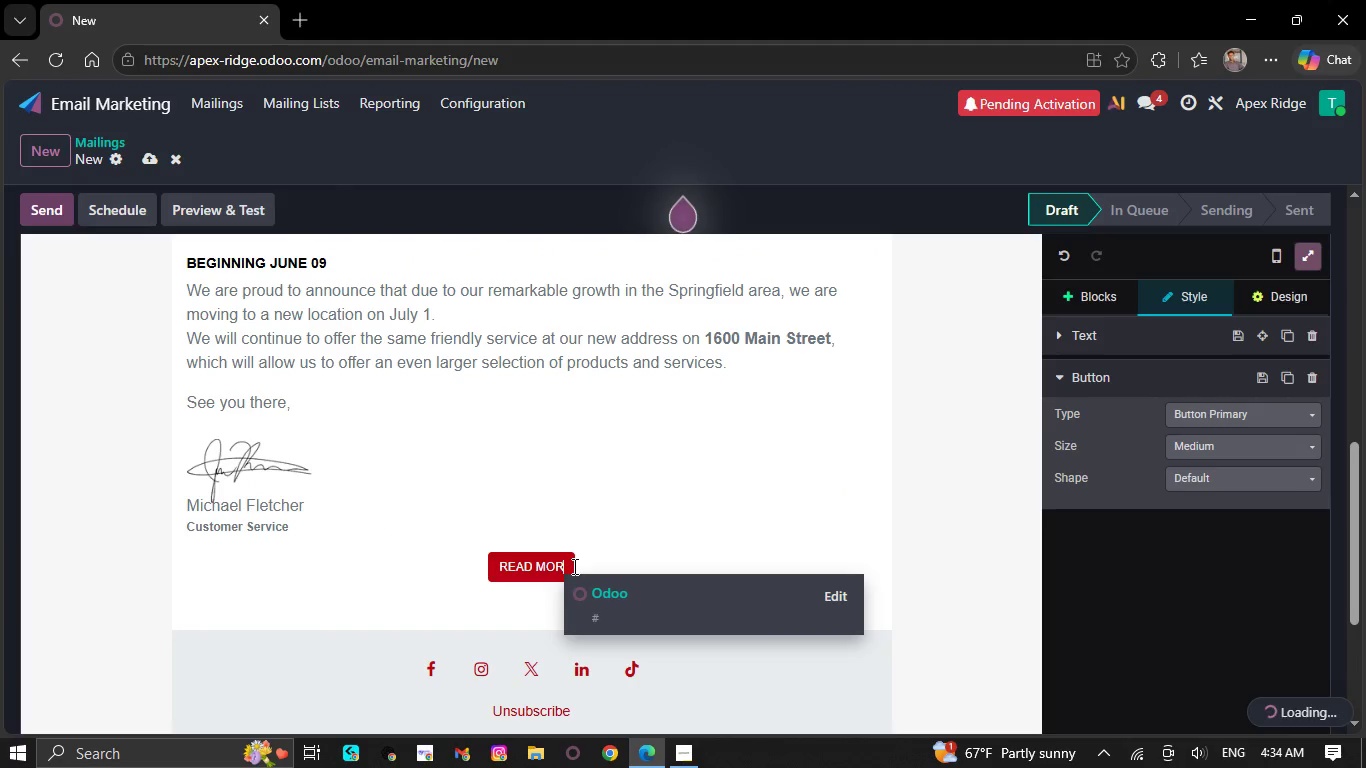 
key(Backspace)
 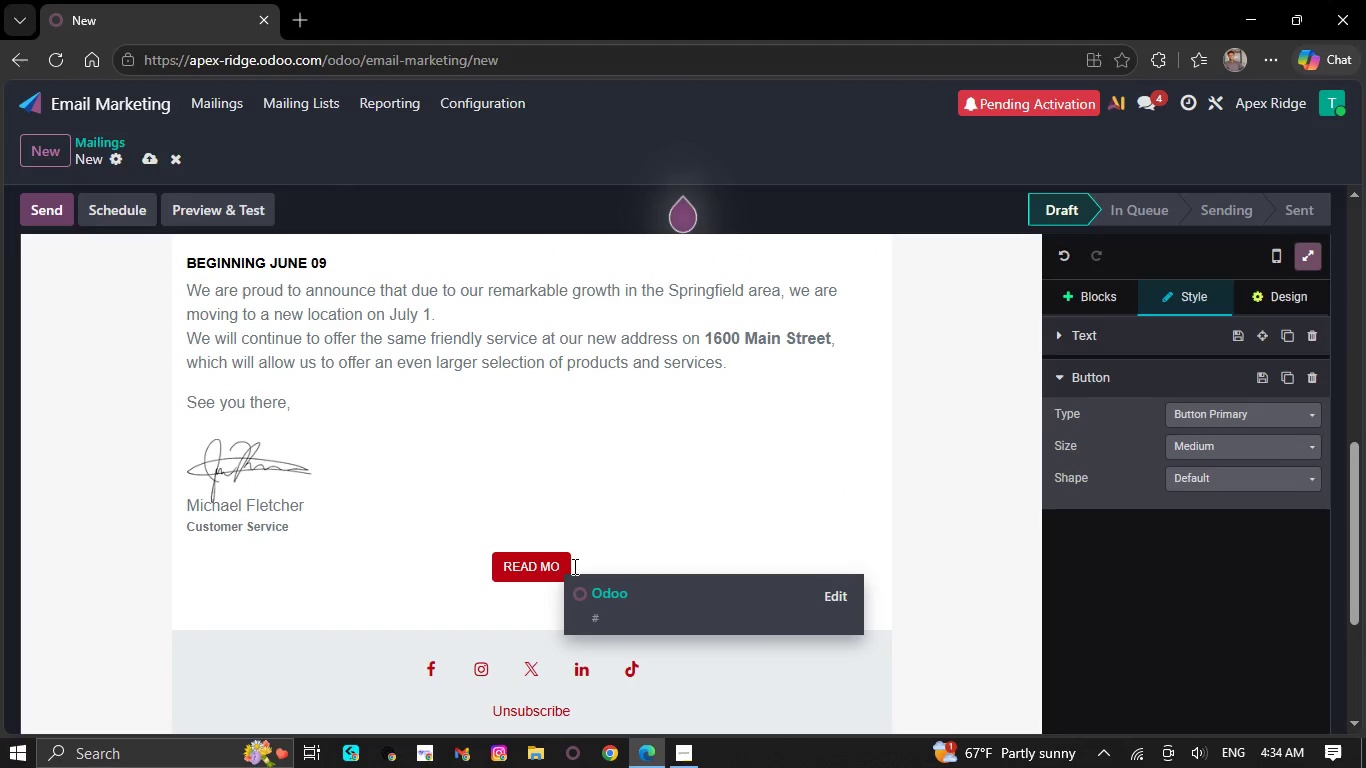 
key(Backspace)
 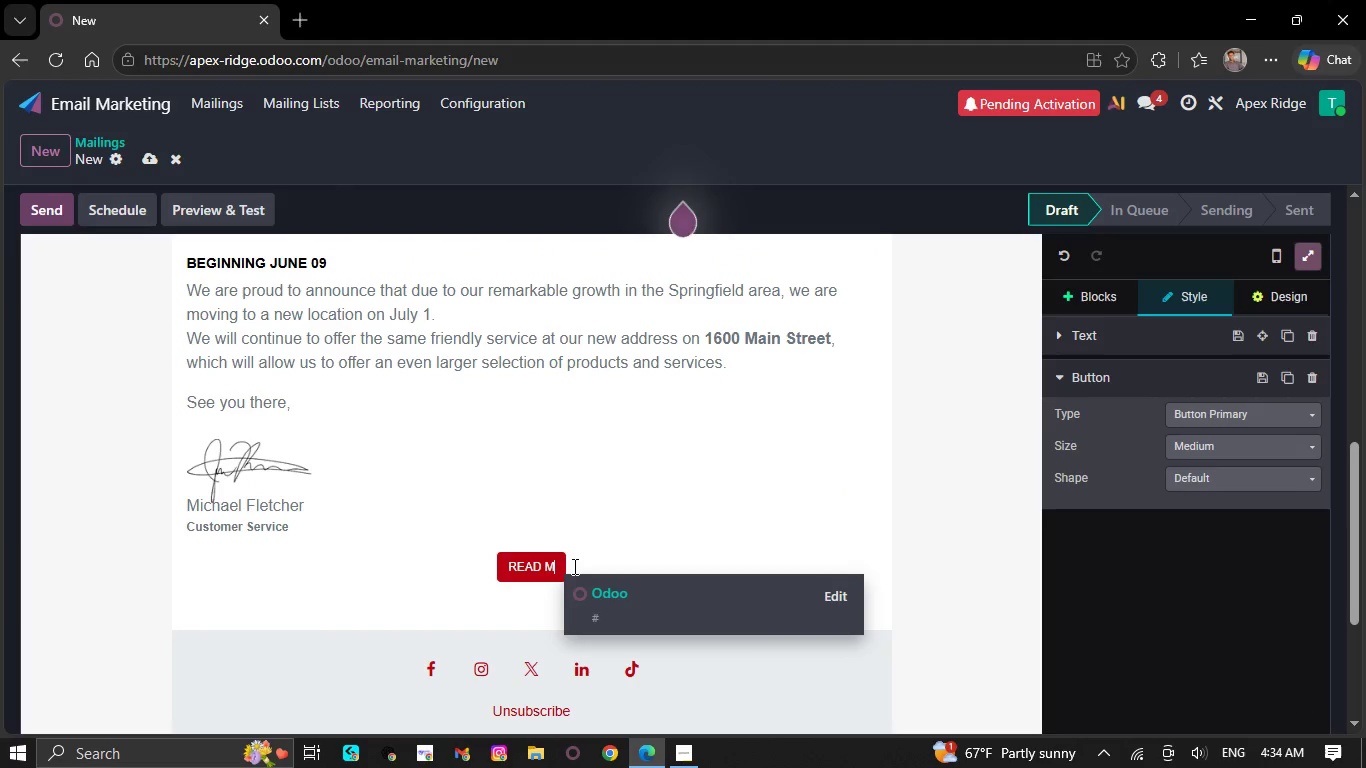 
key(Backspace)
 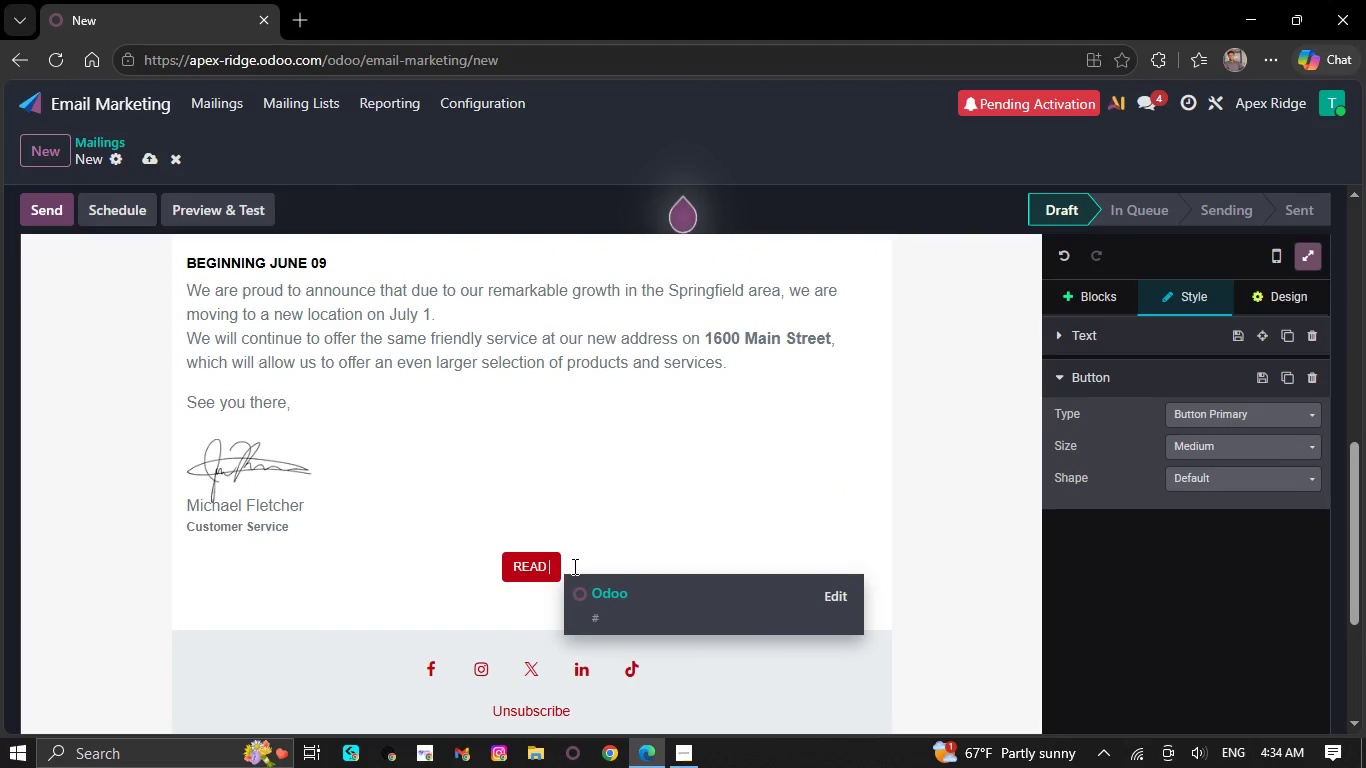 
key(Backspace)
 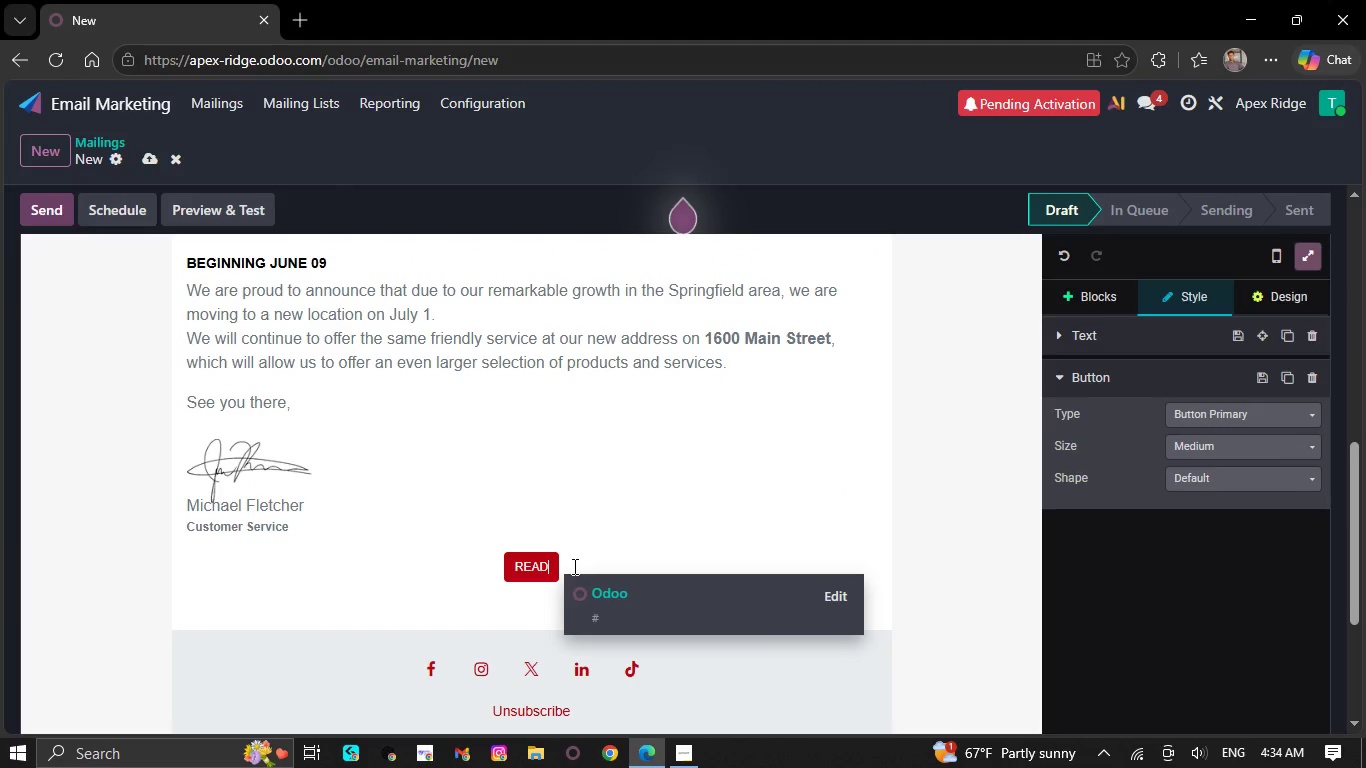 
key(Backspace)
 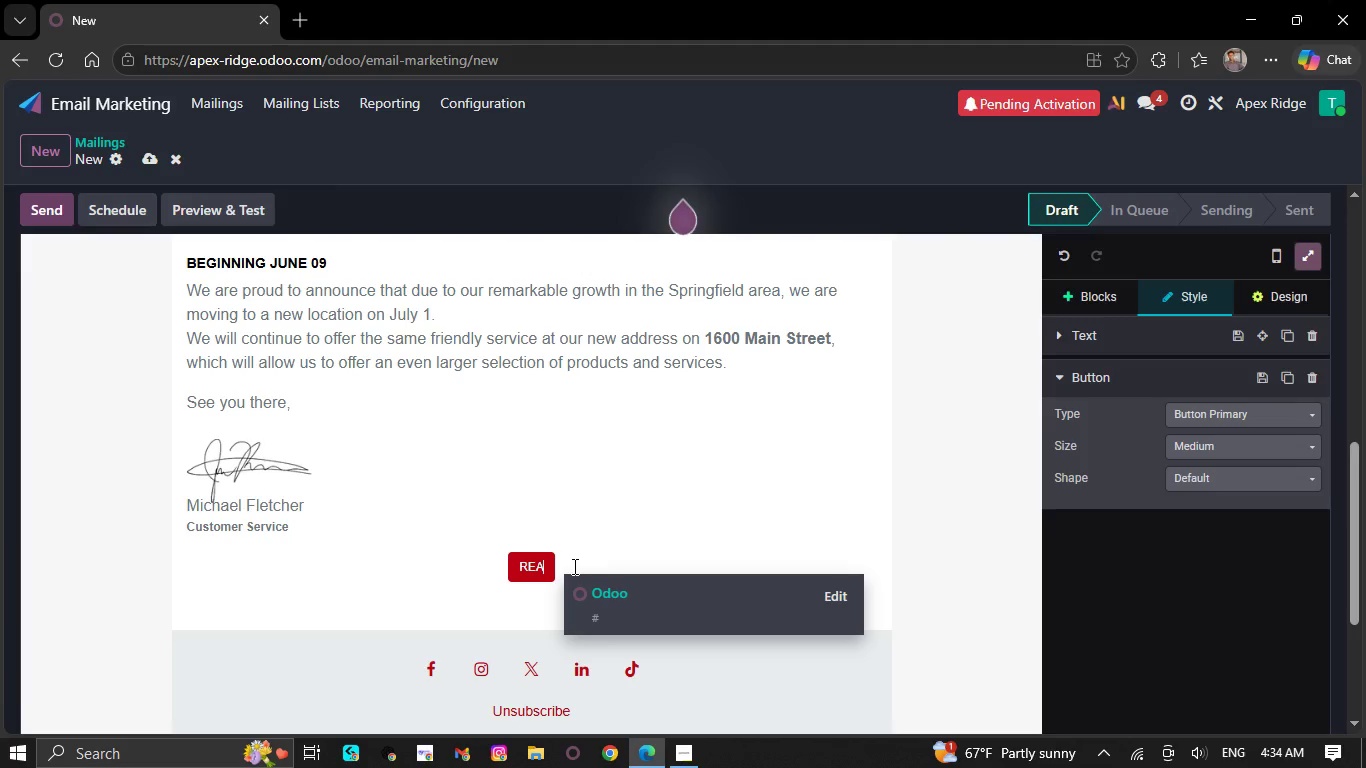 
key(Backspace)
 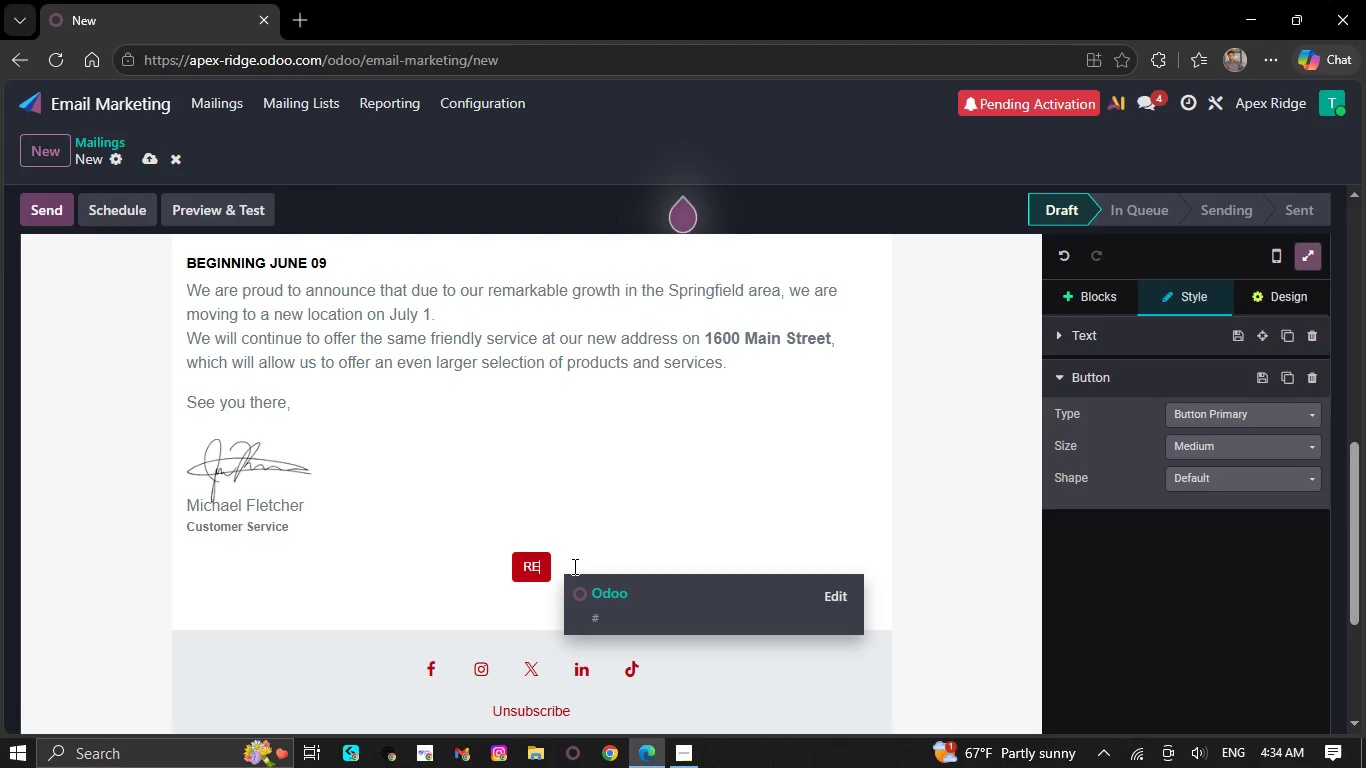 
key(Backspace)
 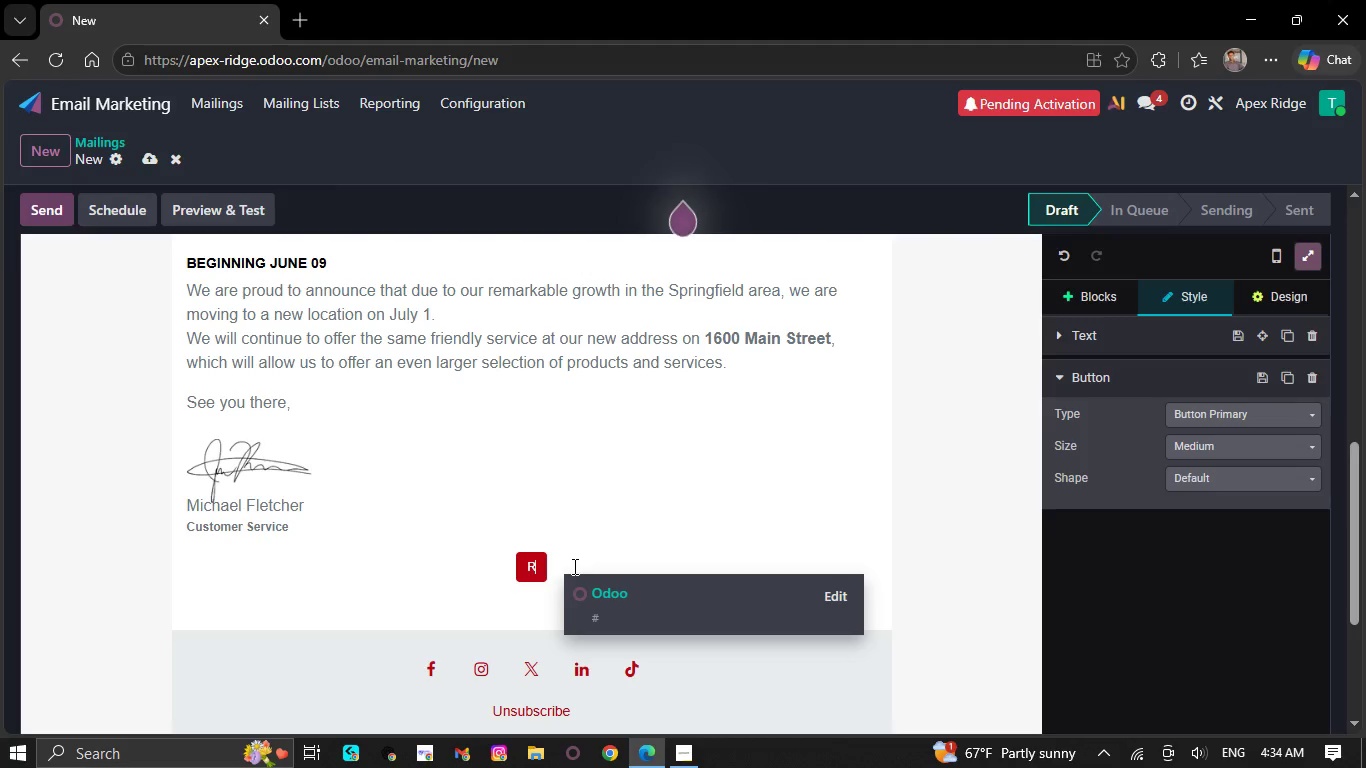 
key(Backspace)
 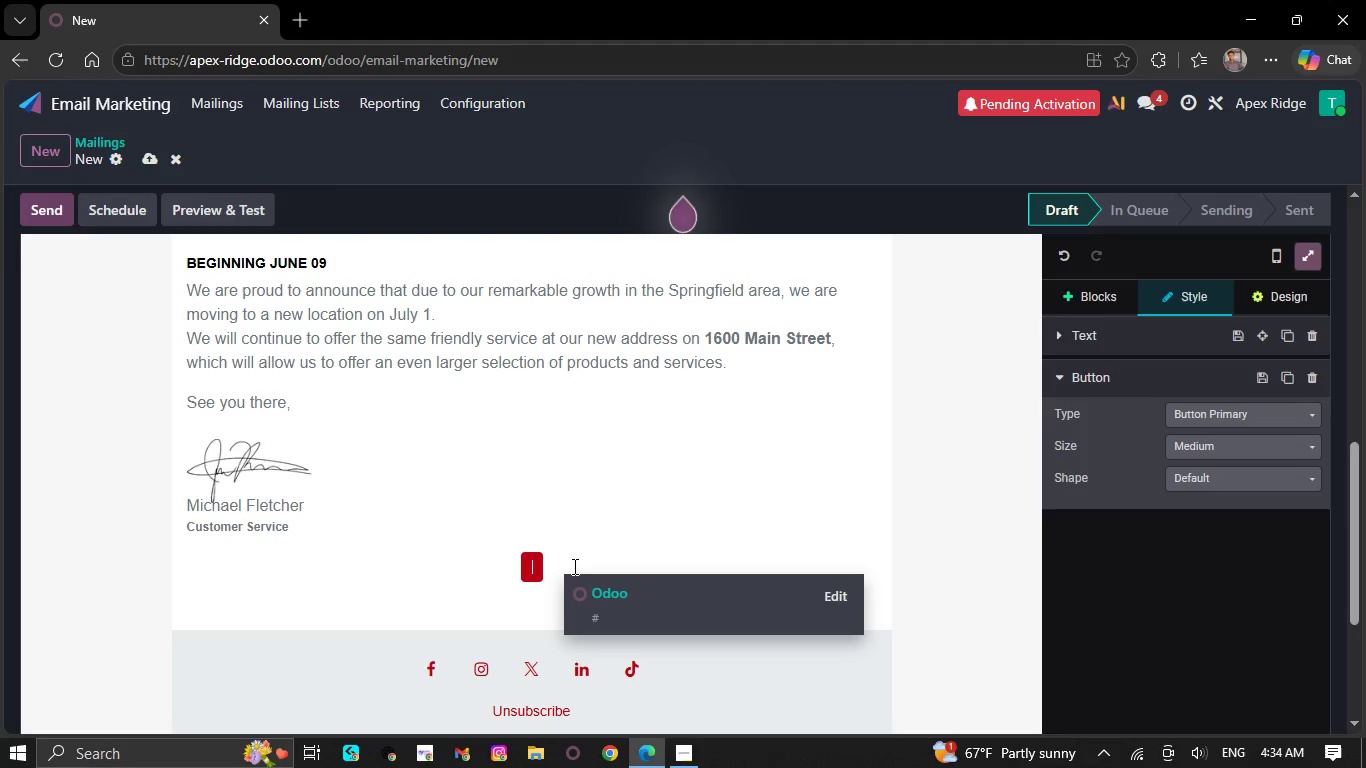 
key(Backspace)
 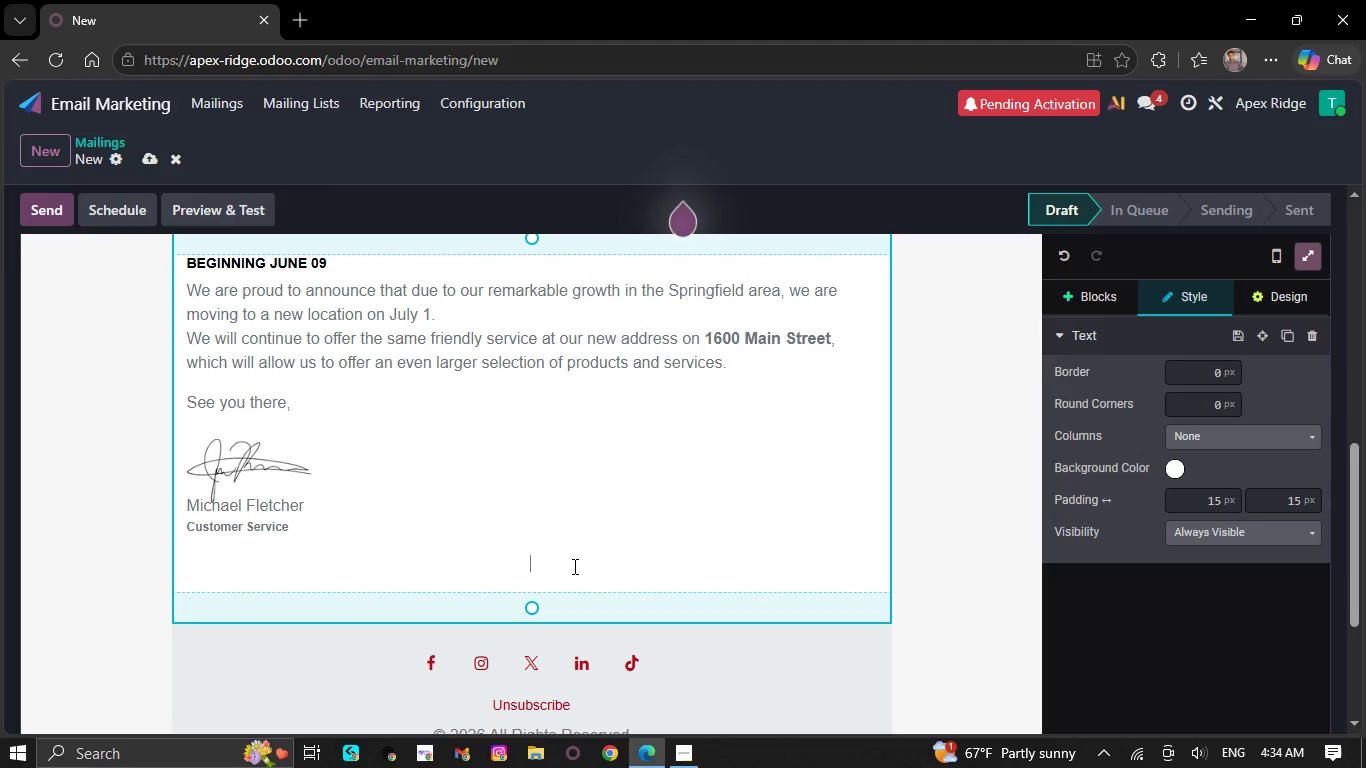 
key(Backspace)
 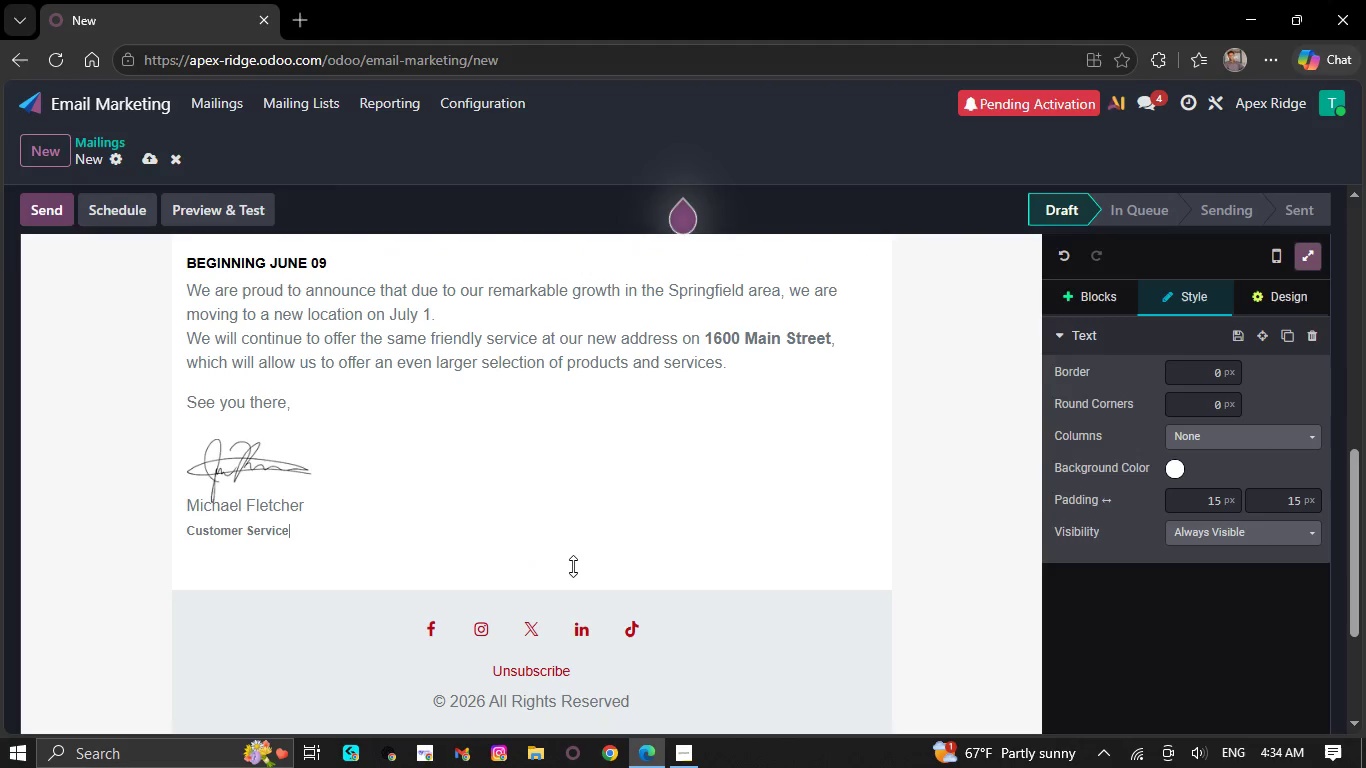 
key(Backspace)
 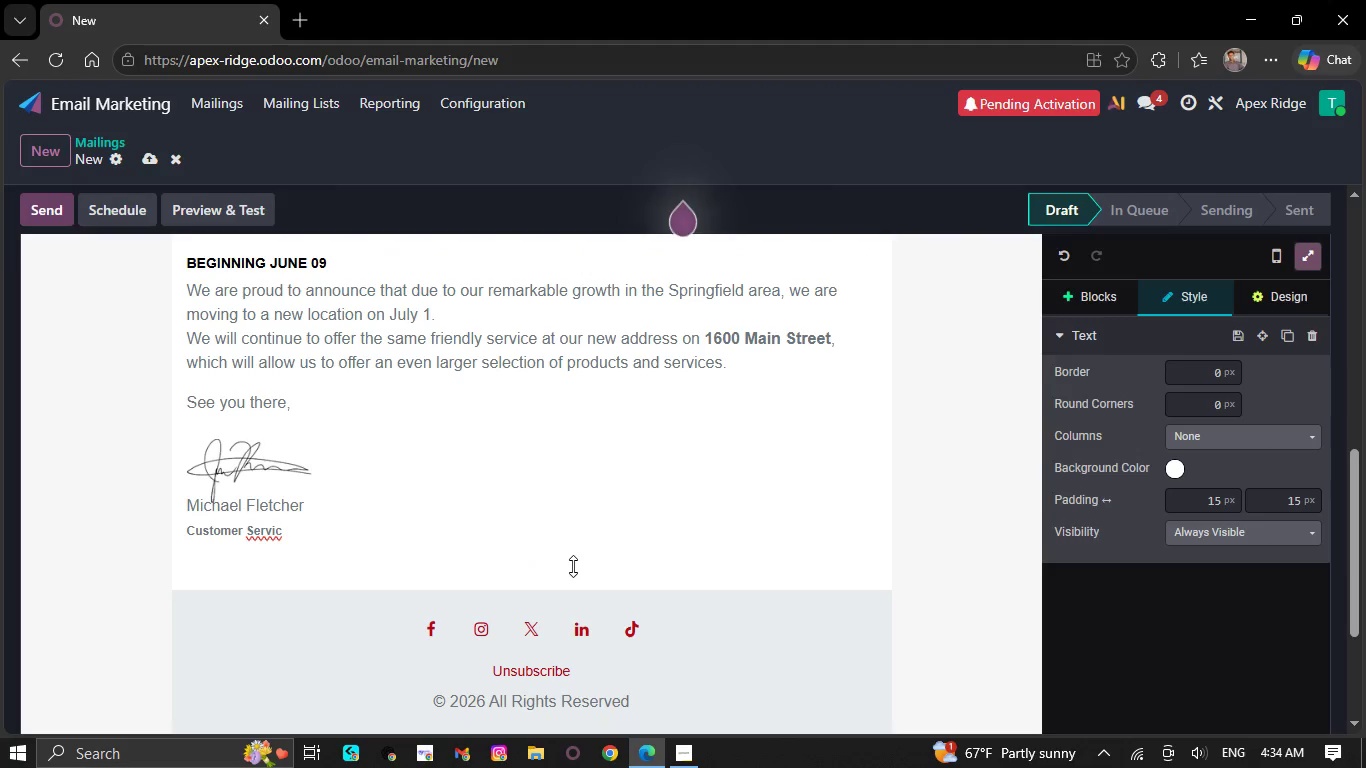 
key(Backspace)
 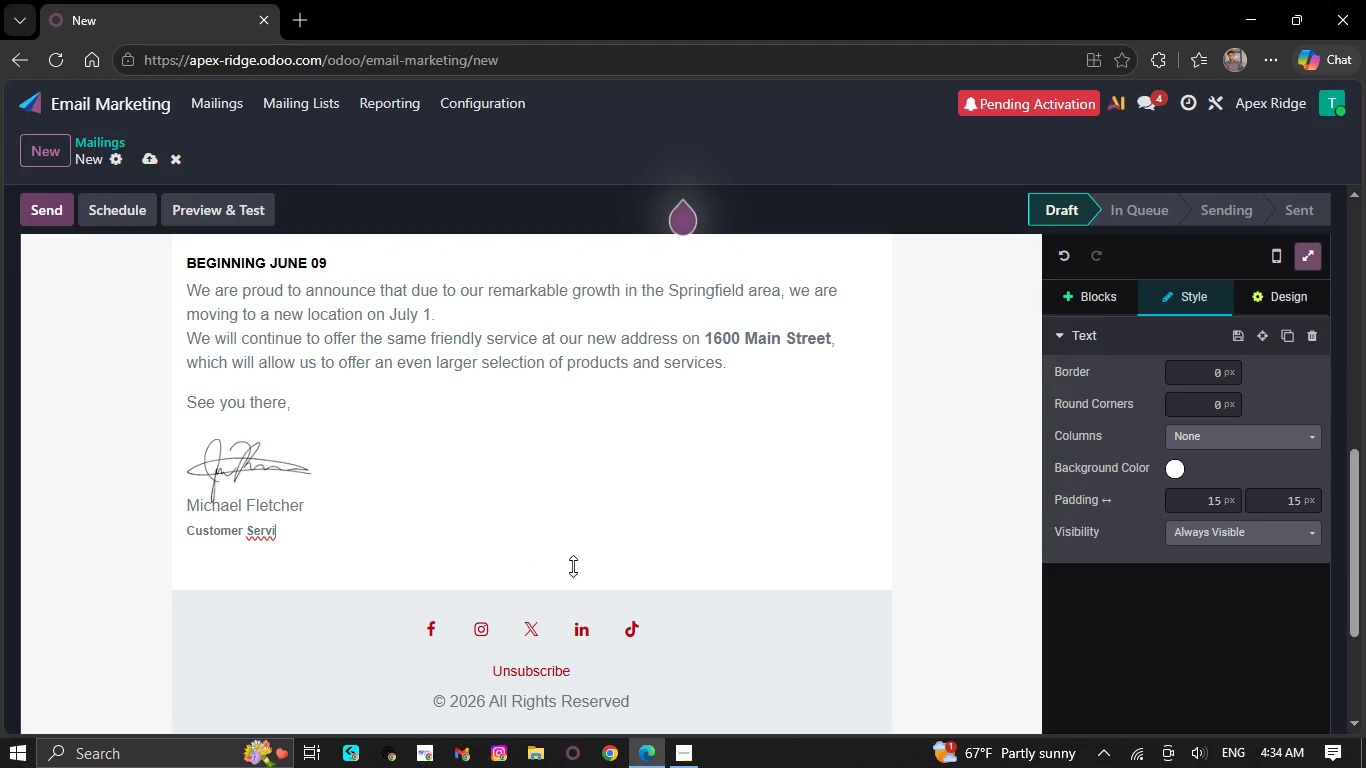 
key(Backspace)
 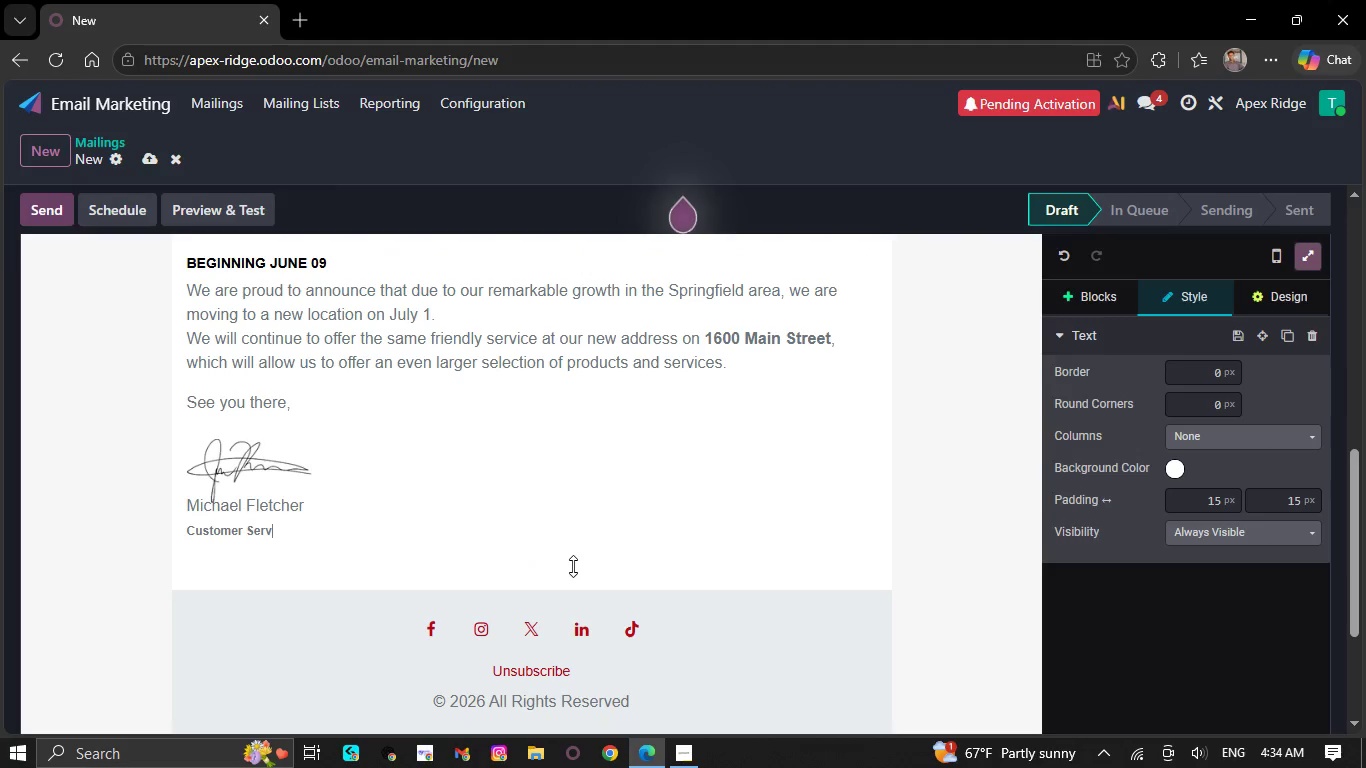 
key(Backspace)
 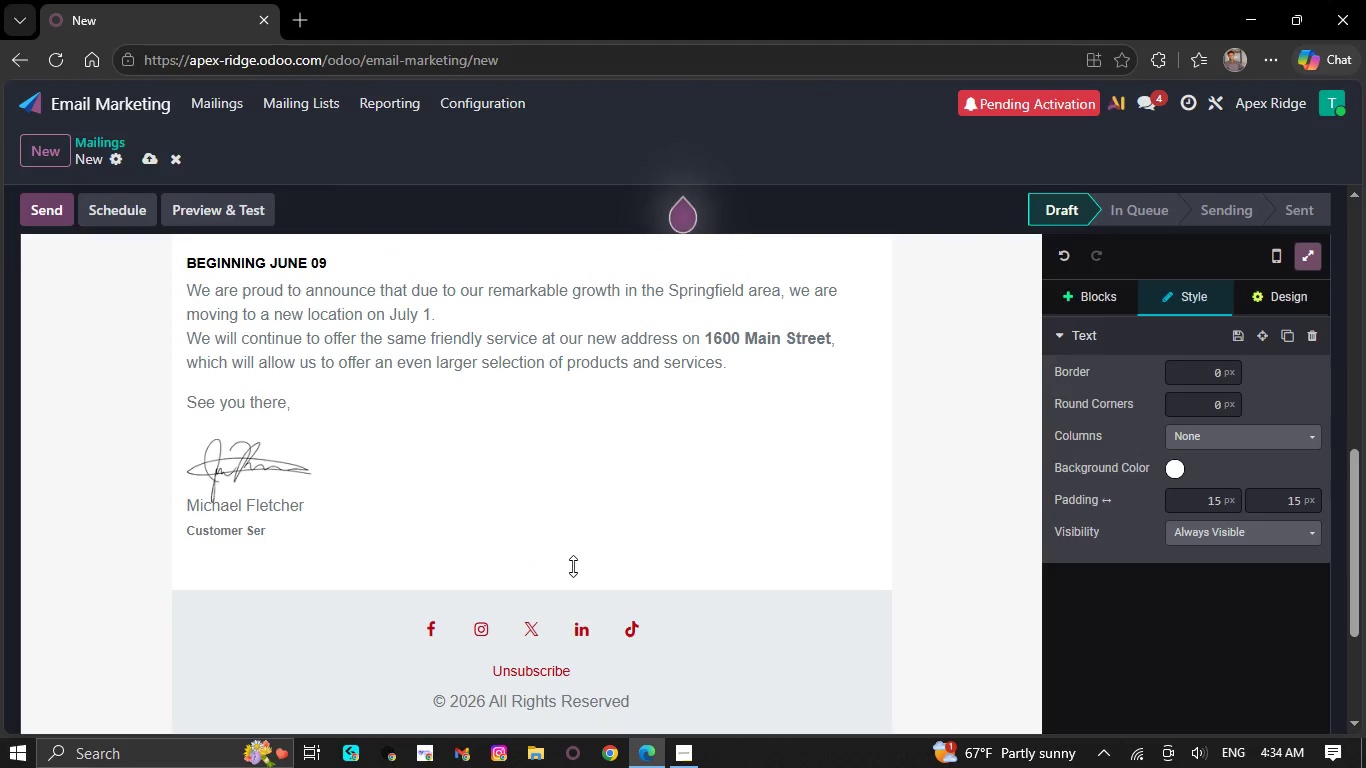 
key(Backspace)
 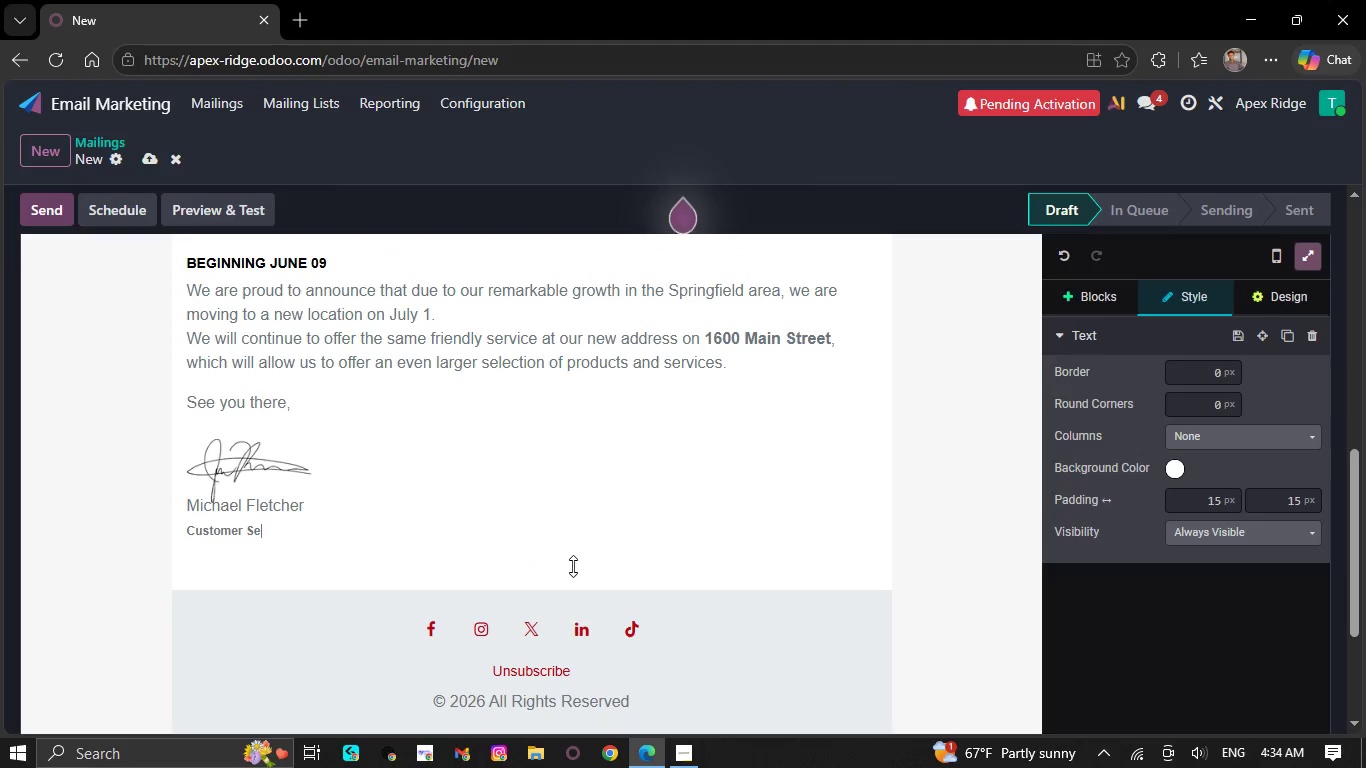 
key(Backspace)
 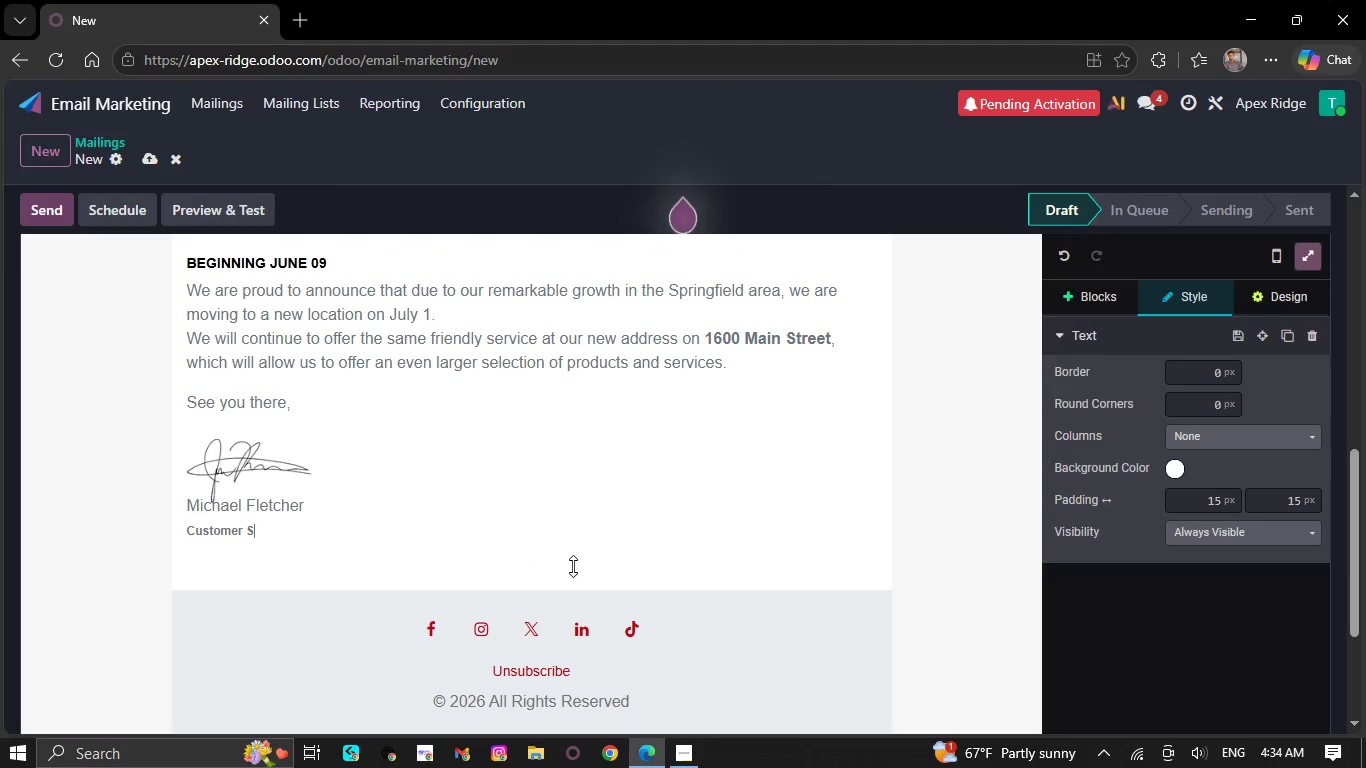 
key(Backspace)
 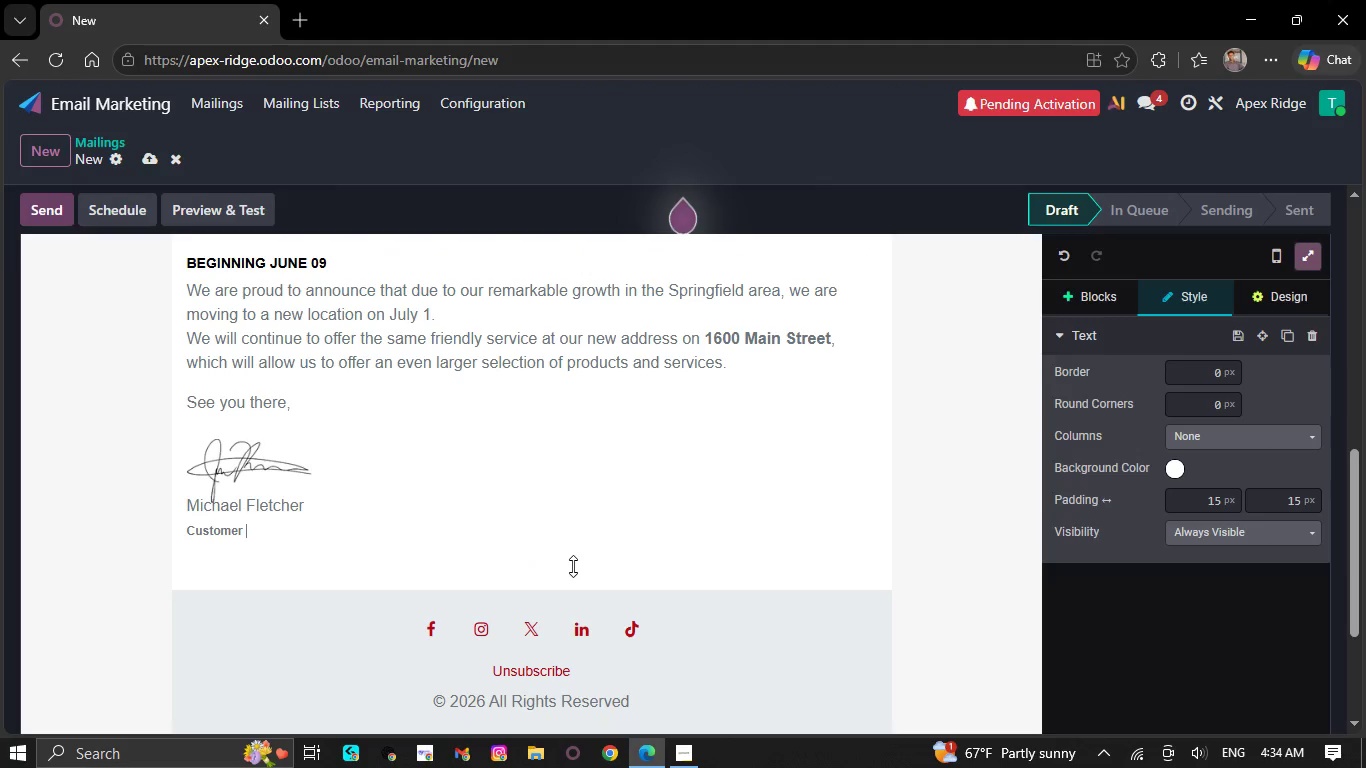 
key(Backspace)
 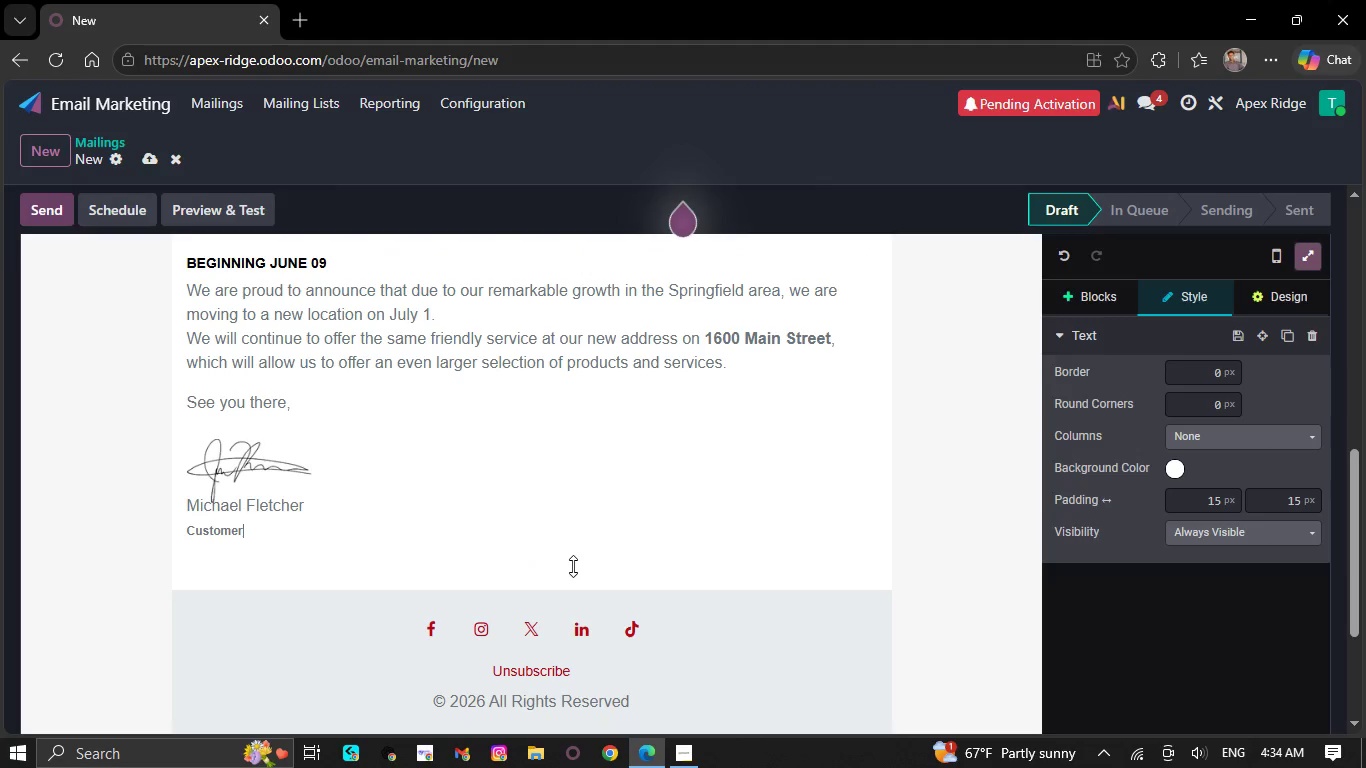 
key(Backspace)
 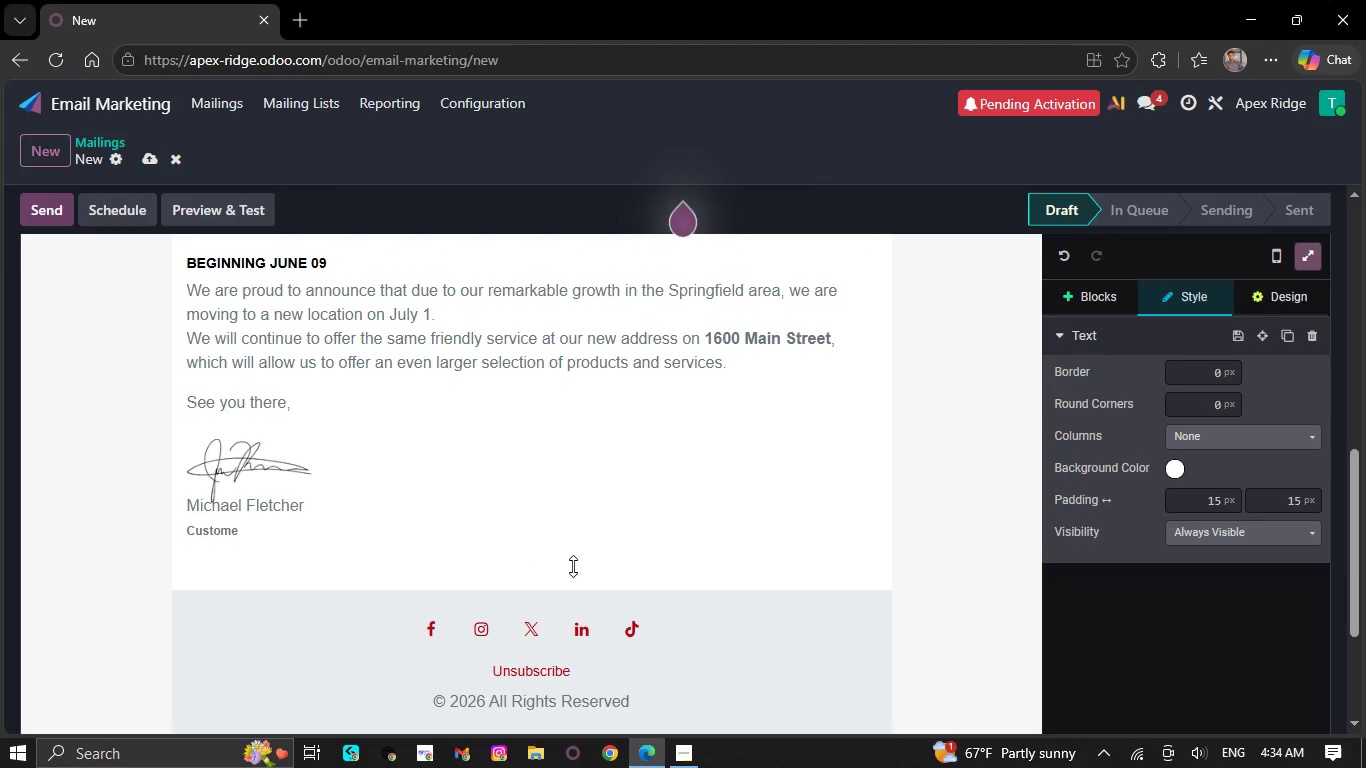 
key(Backspace)
 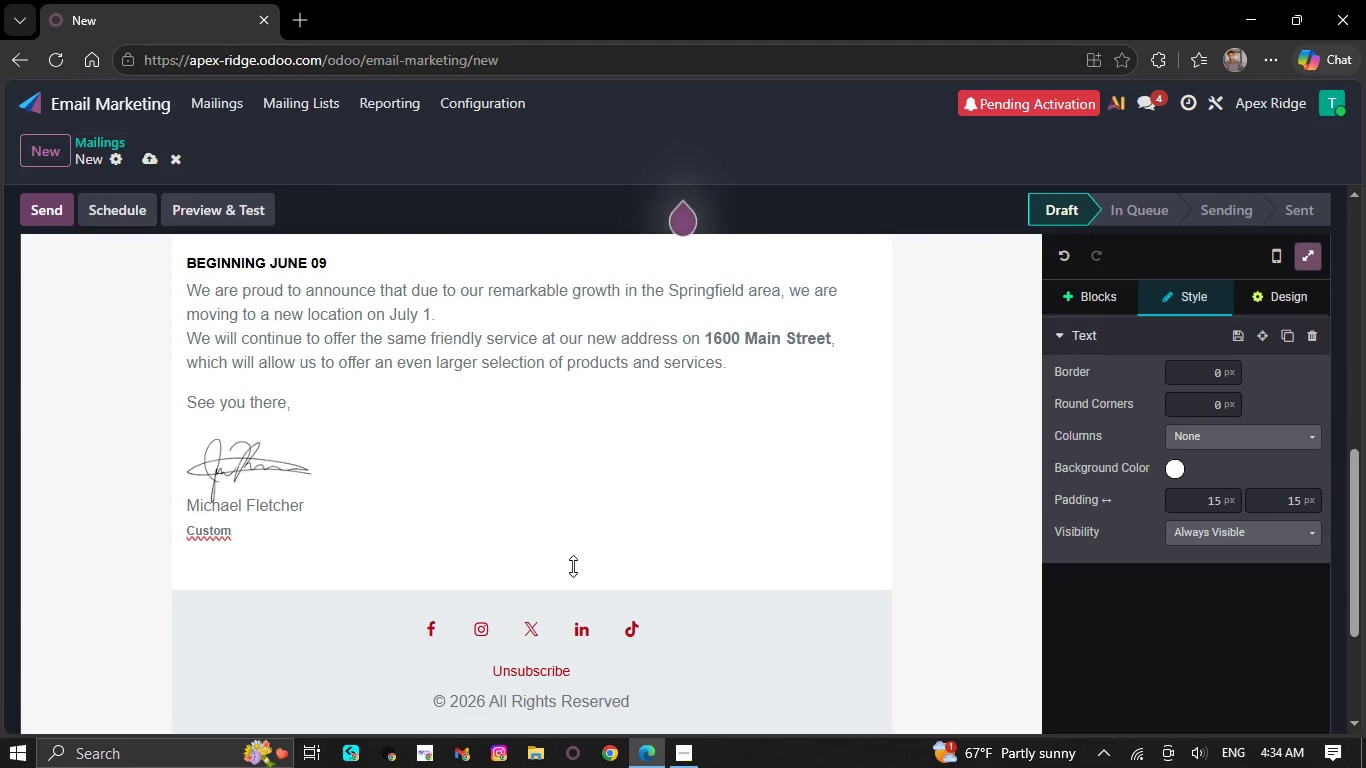 
key(Backspace)
 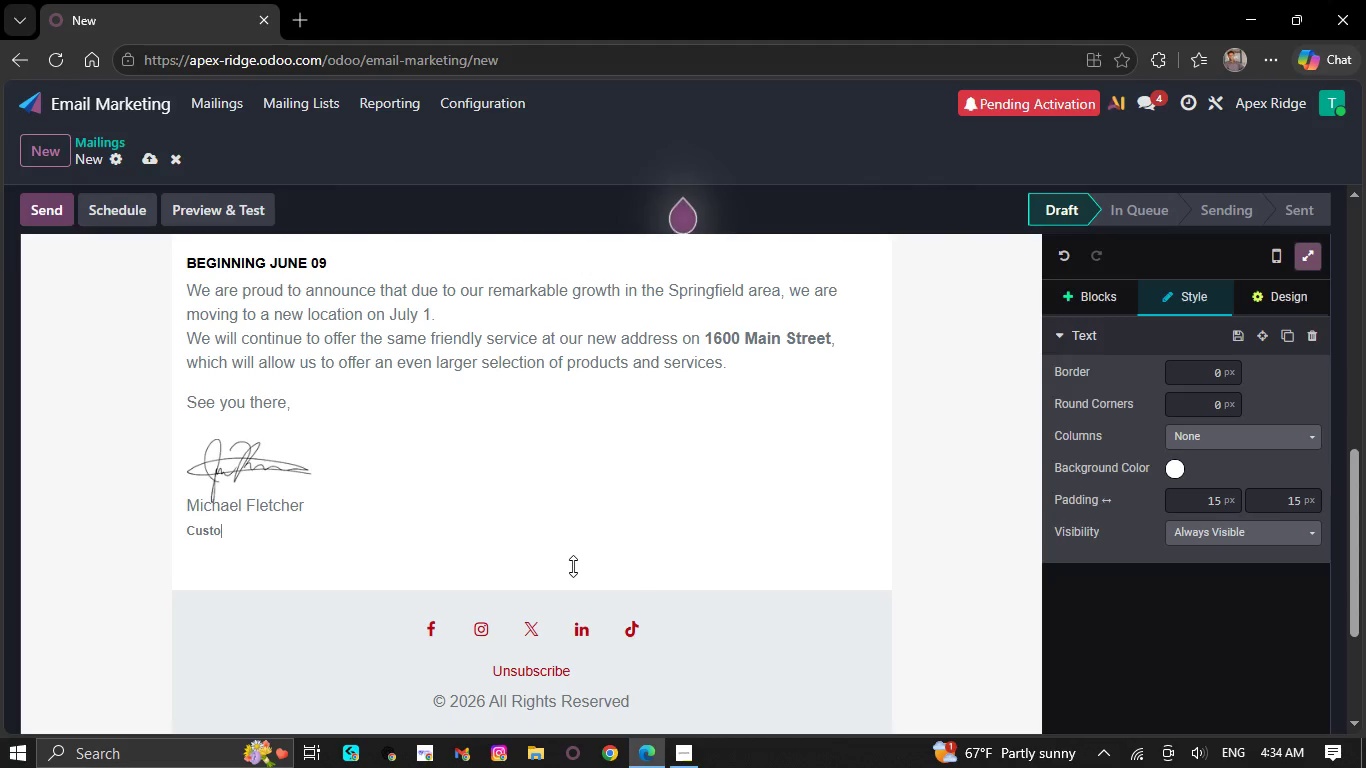 
key(Backspace)
 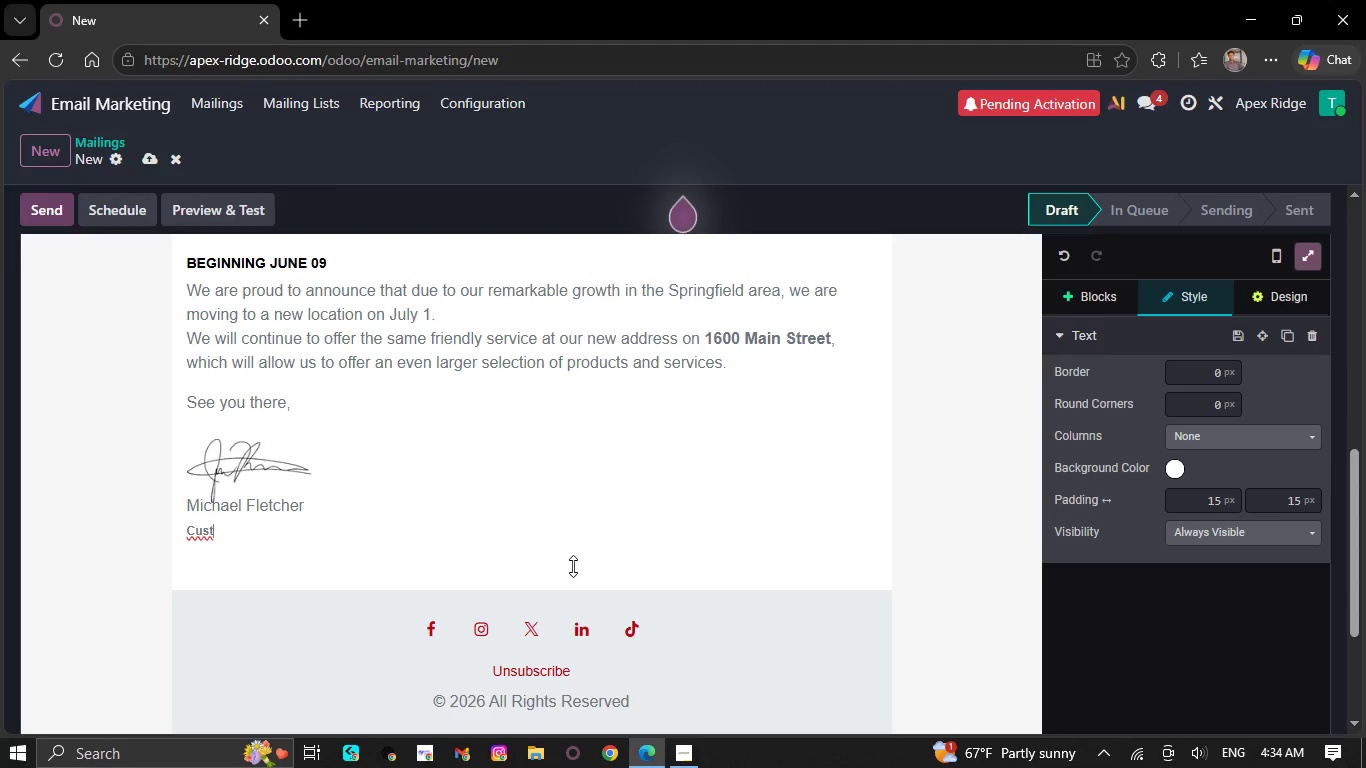 
key(Backspace)
 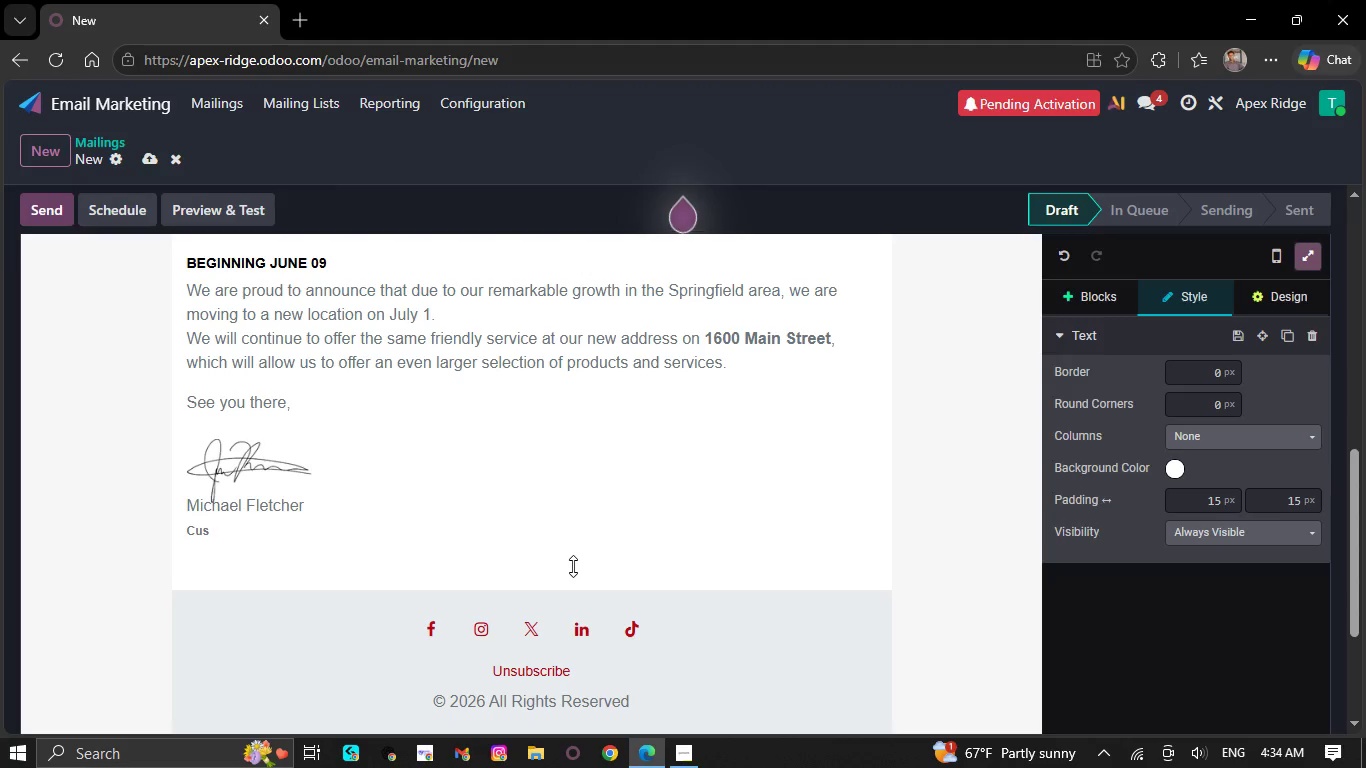 
key(Backspace)
 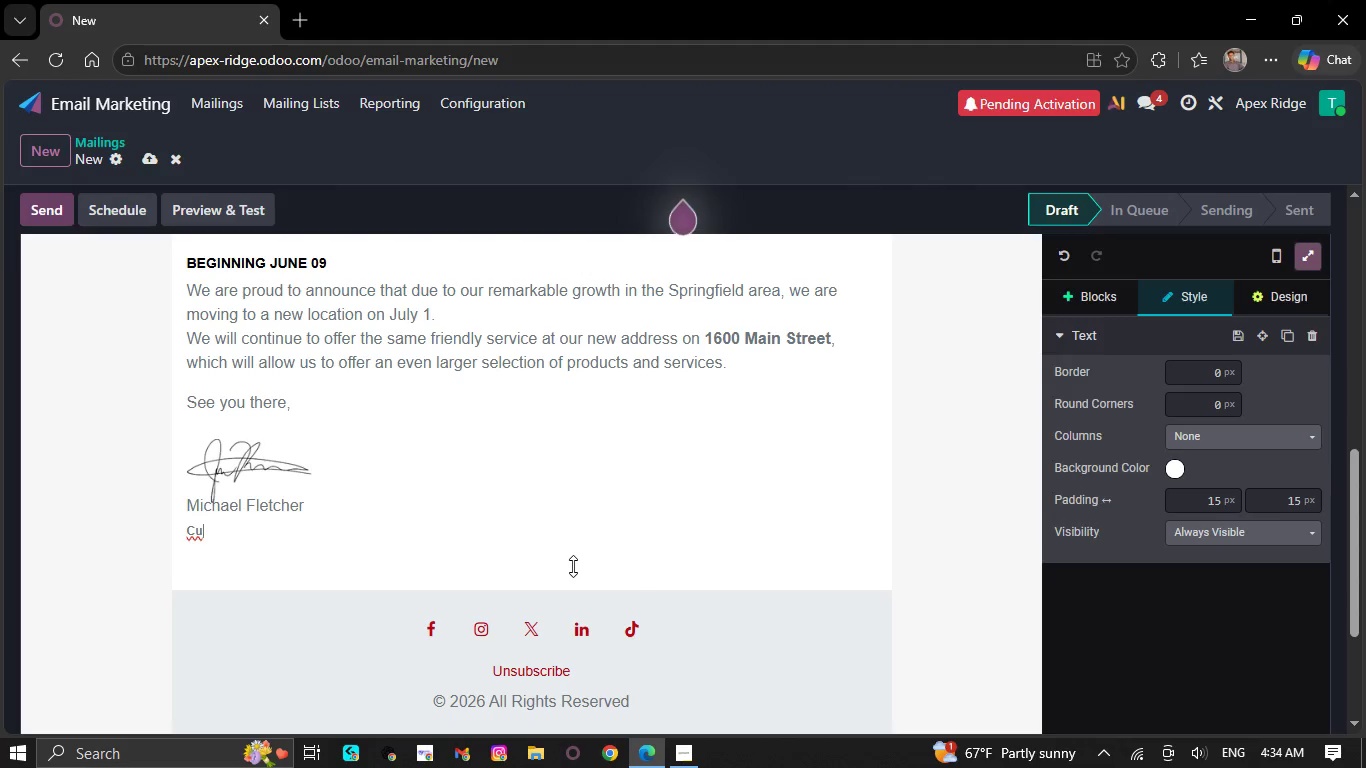 
key(Backspace)
 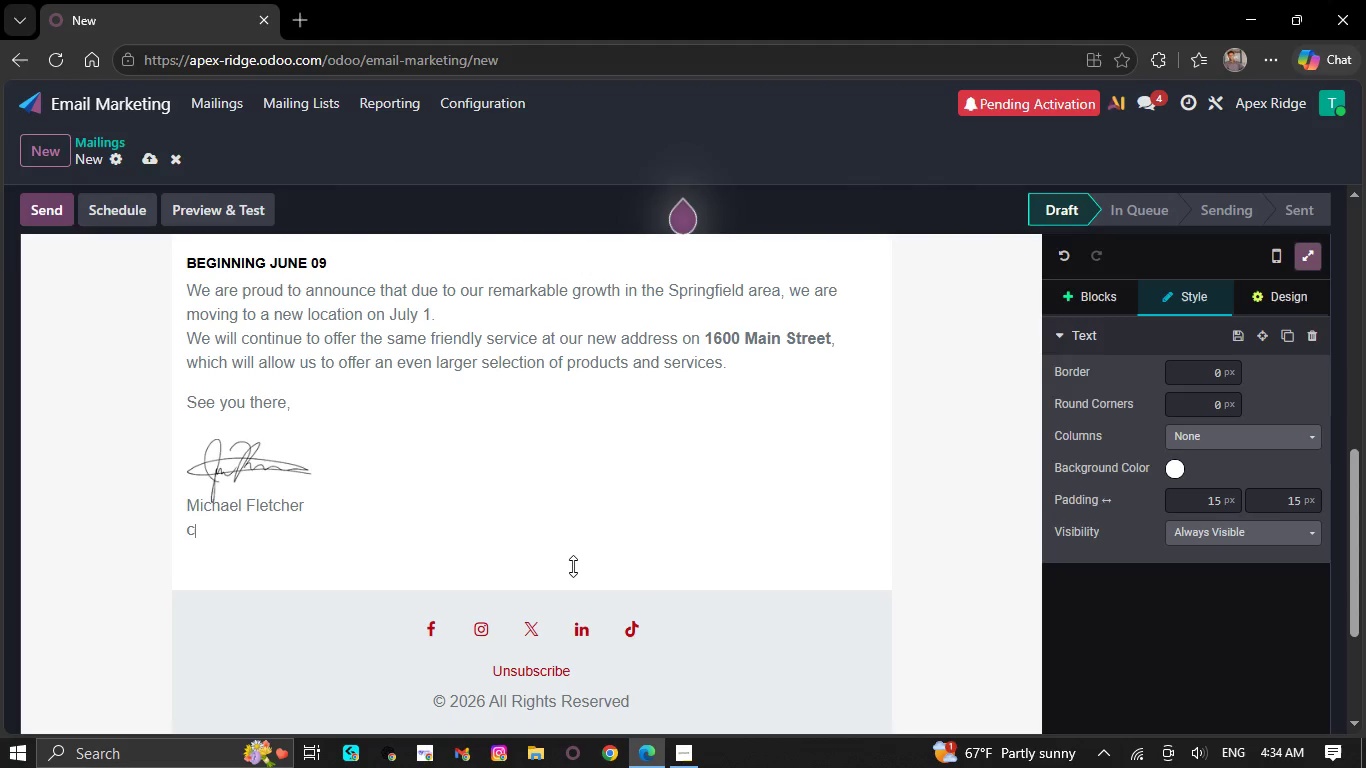 
key(Backspace)
 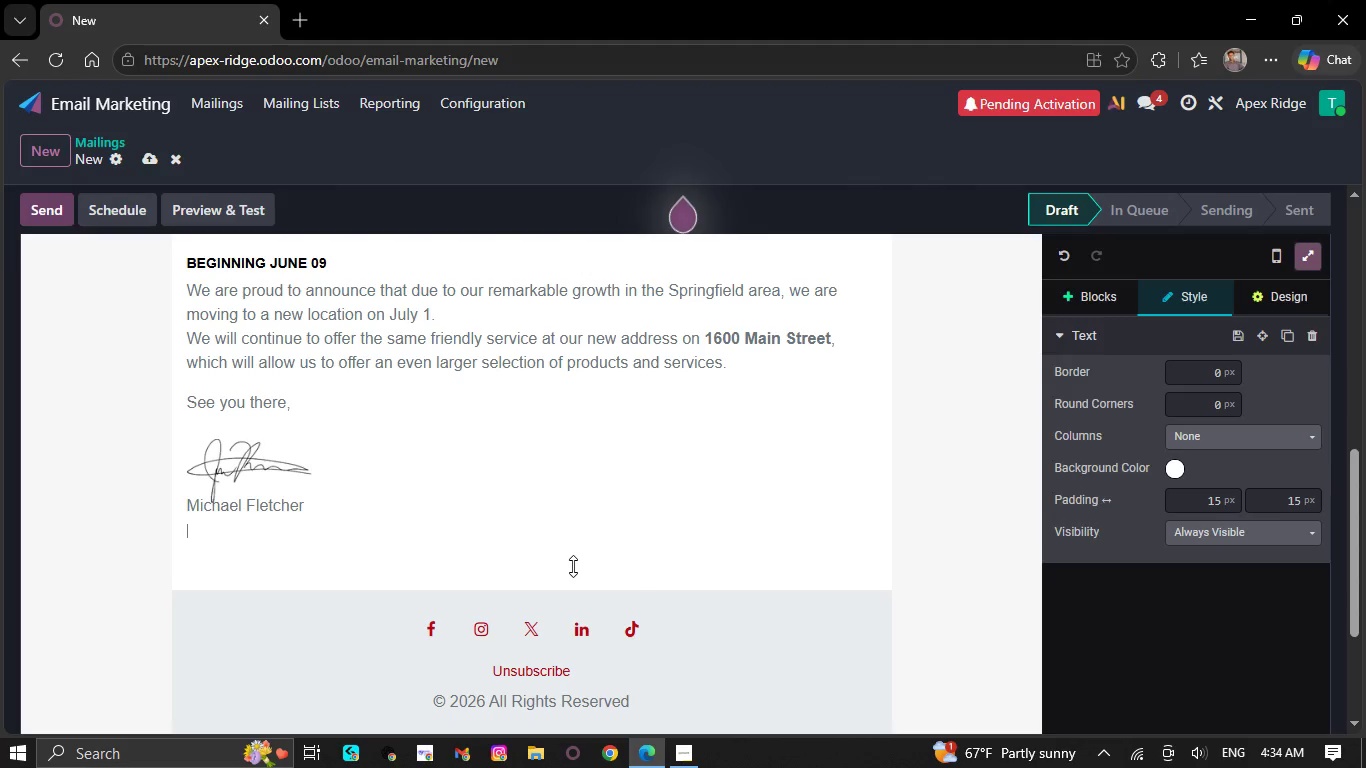 
key(Backspace)
 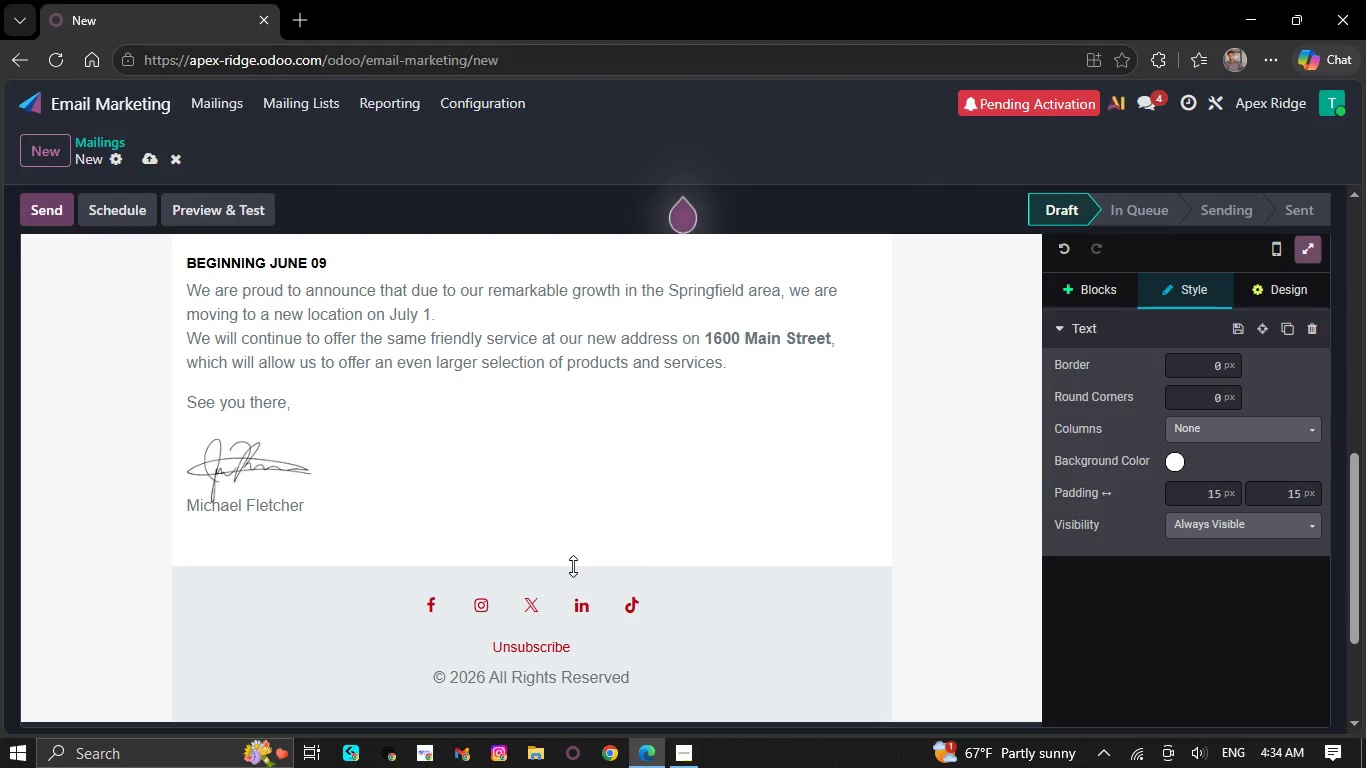 
key(Backspace)
 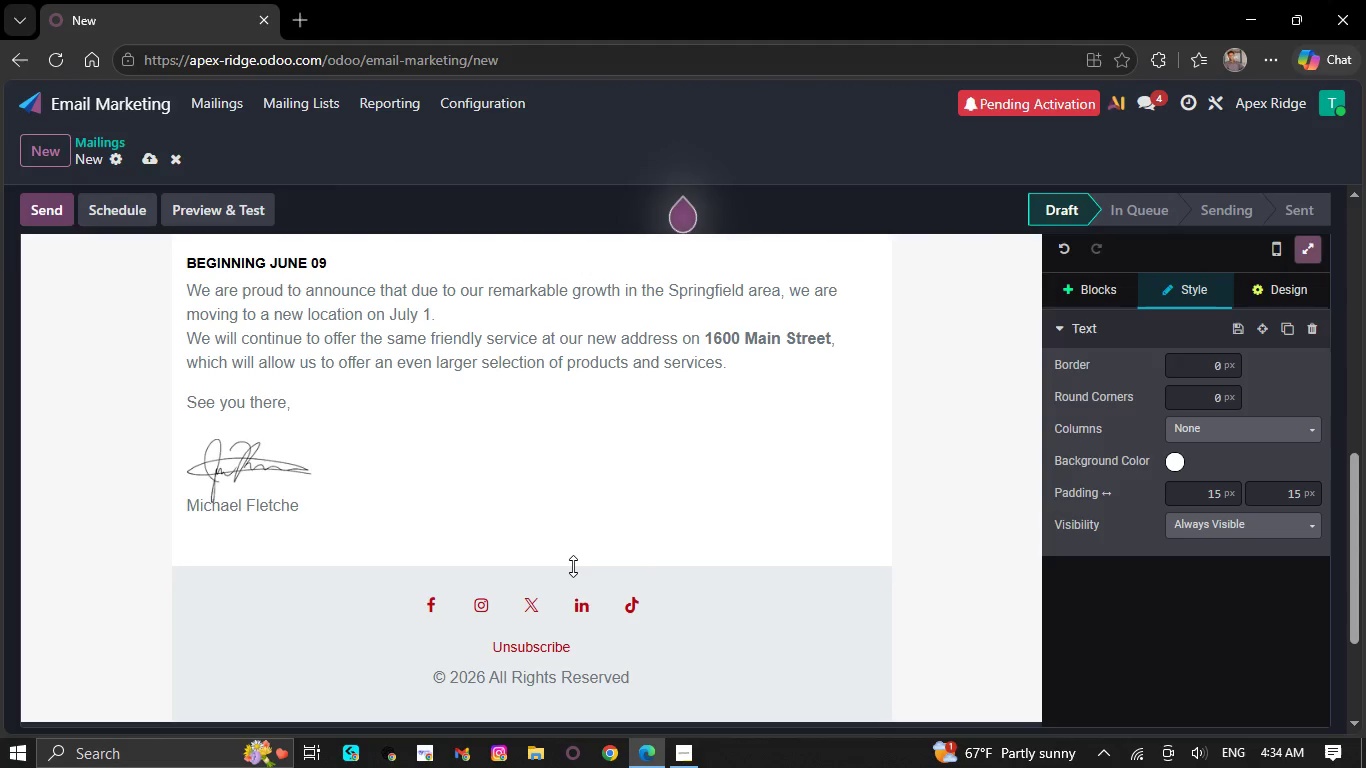 
key(Backspace)
 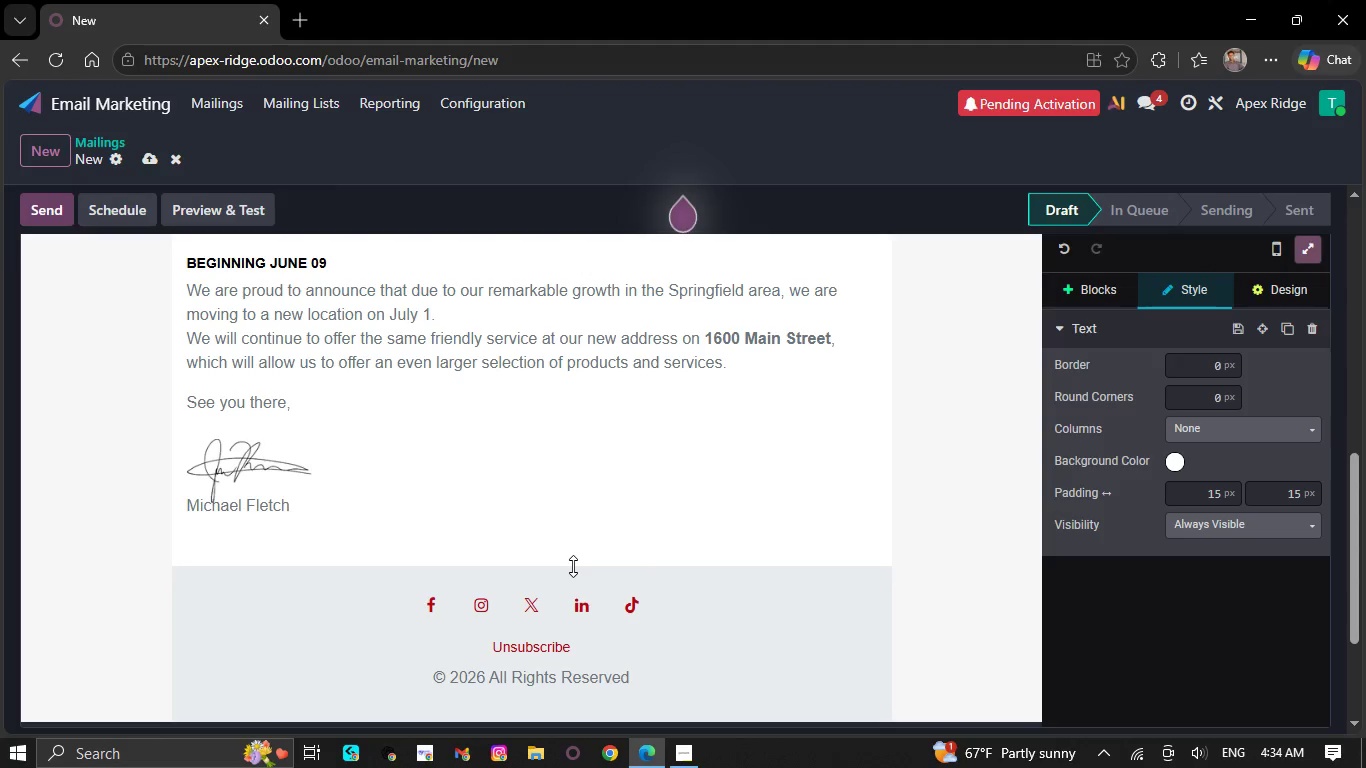 
key(Backspace)
 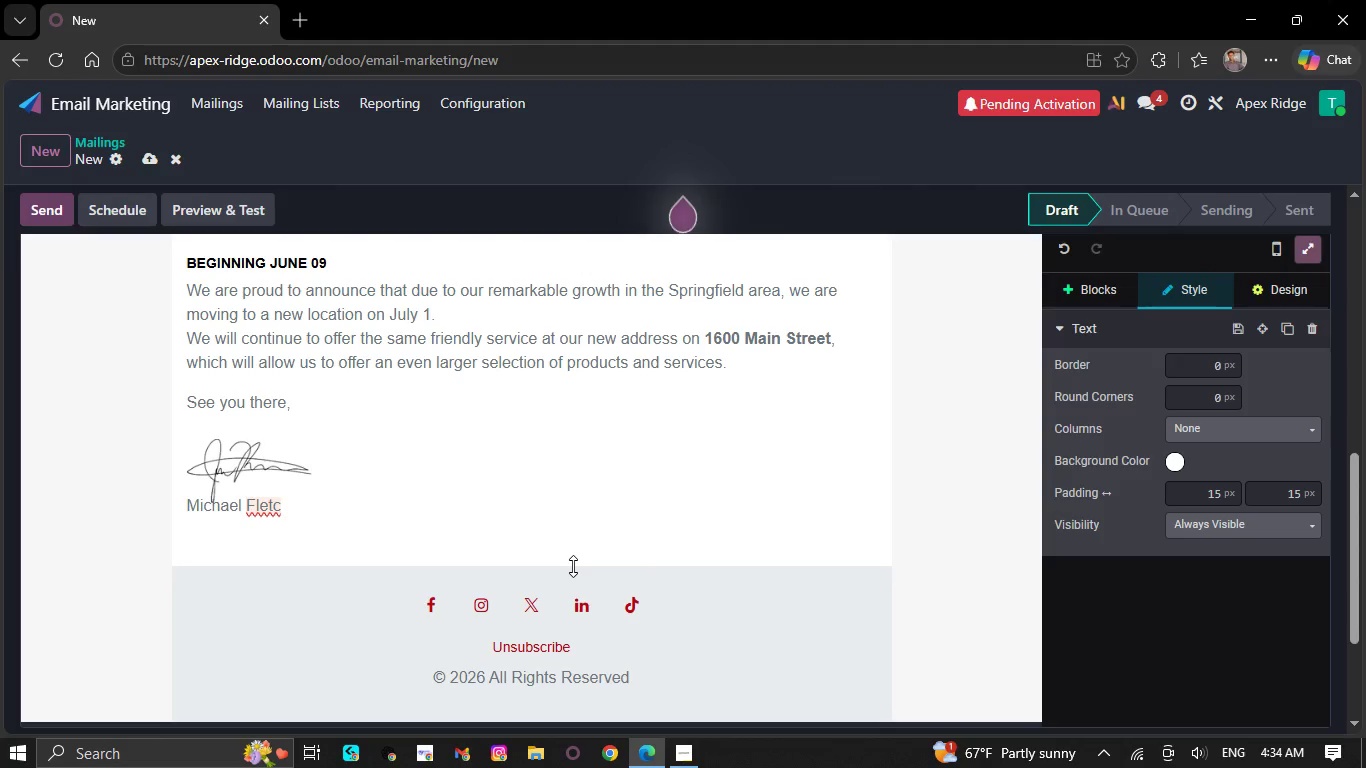 
key(Backspace)
 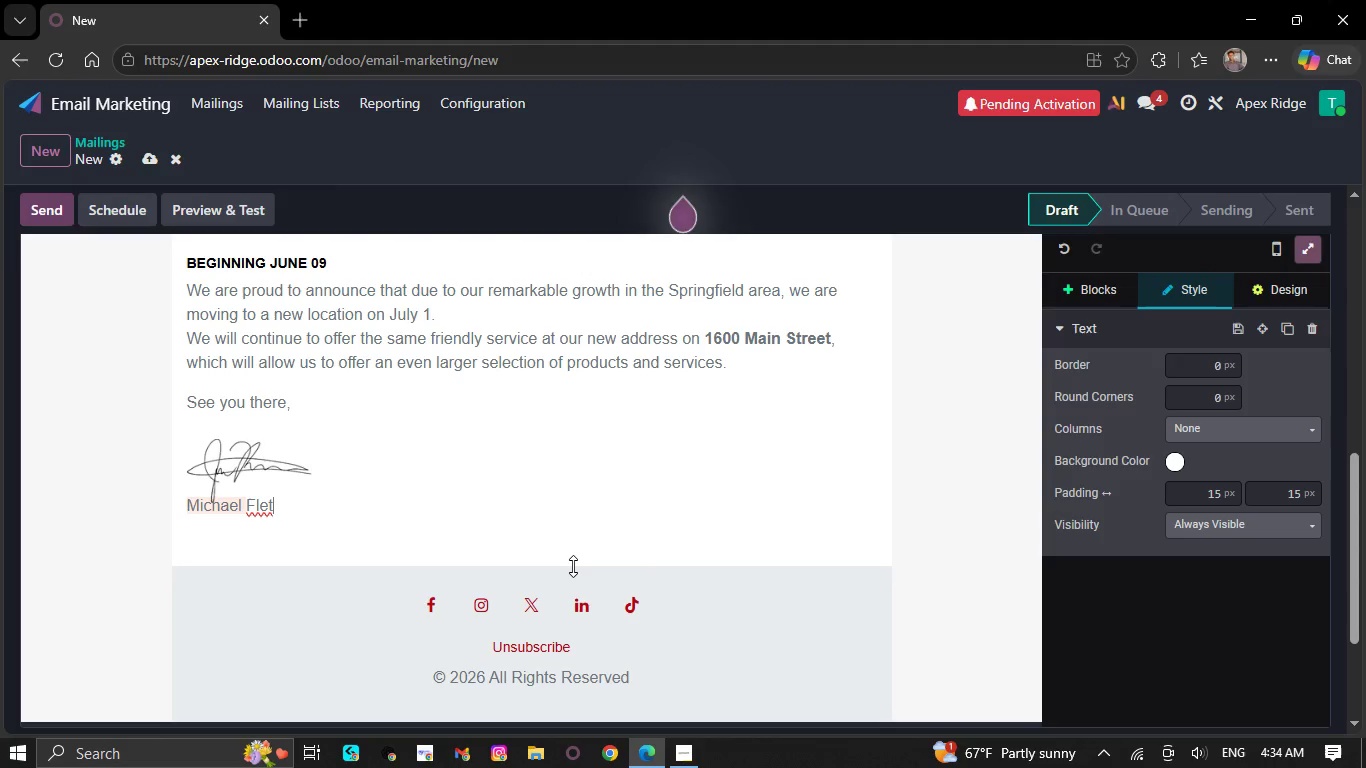 
key(Backspace)
 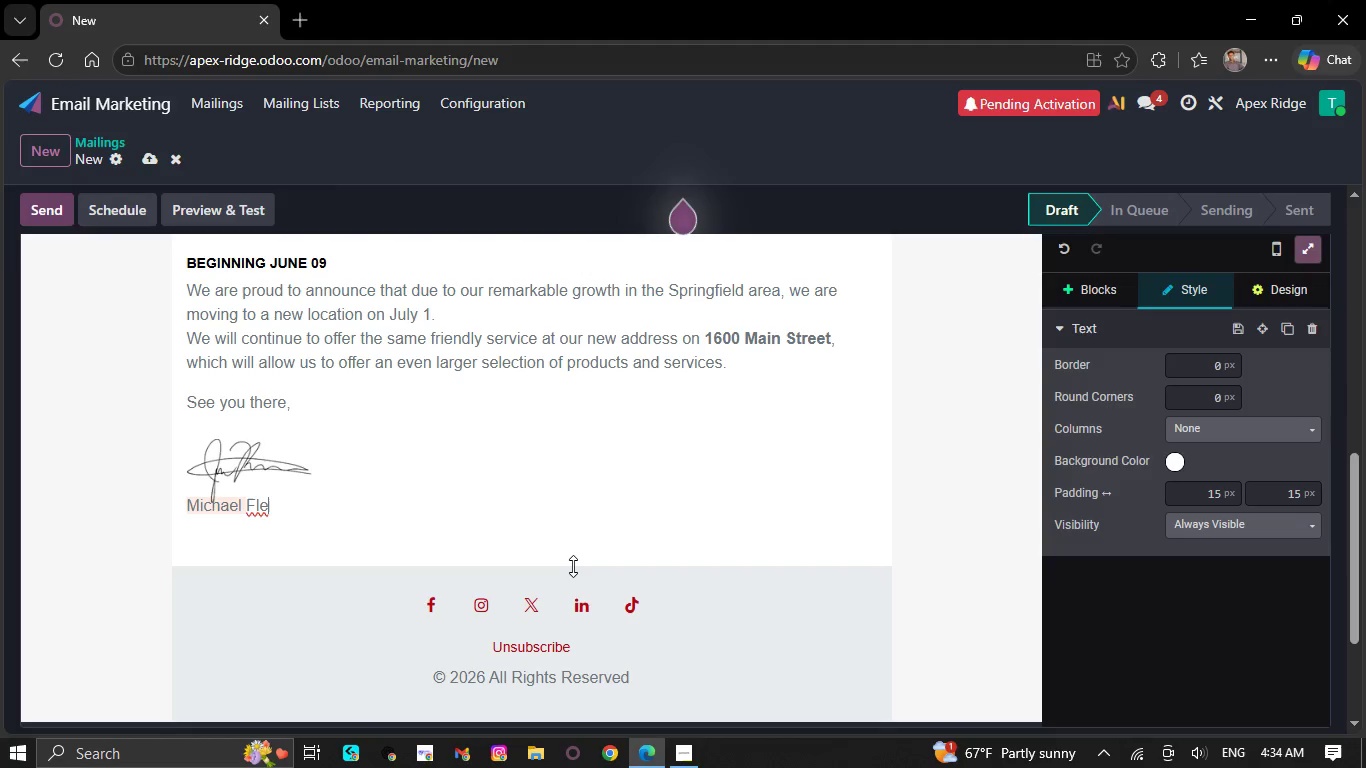 
key(Backspace)
 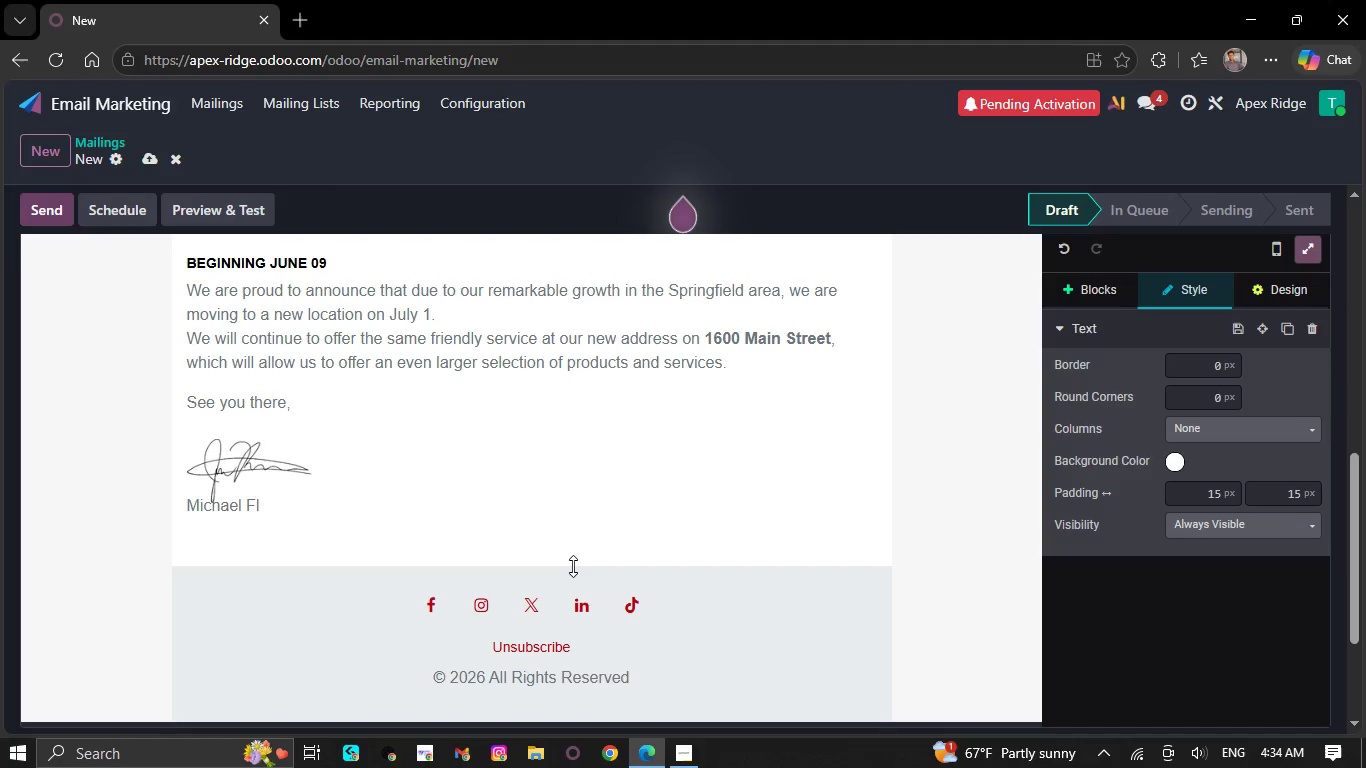 
key(Backspace)
 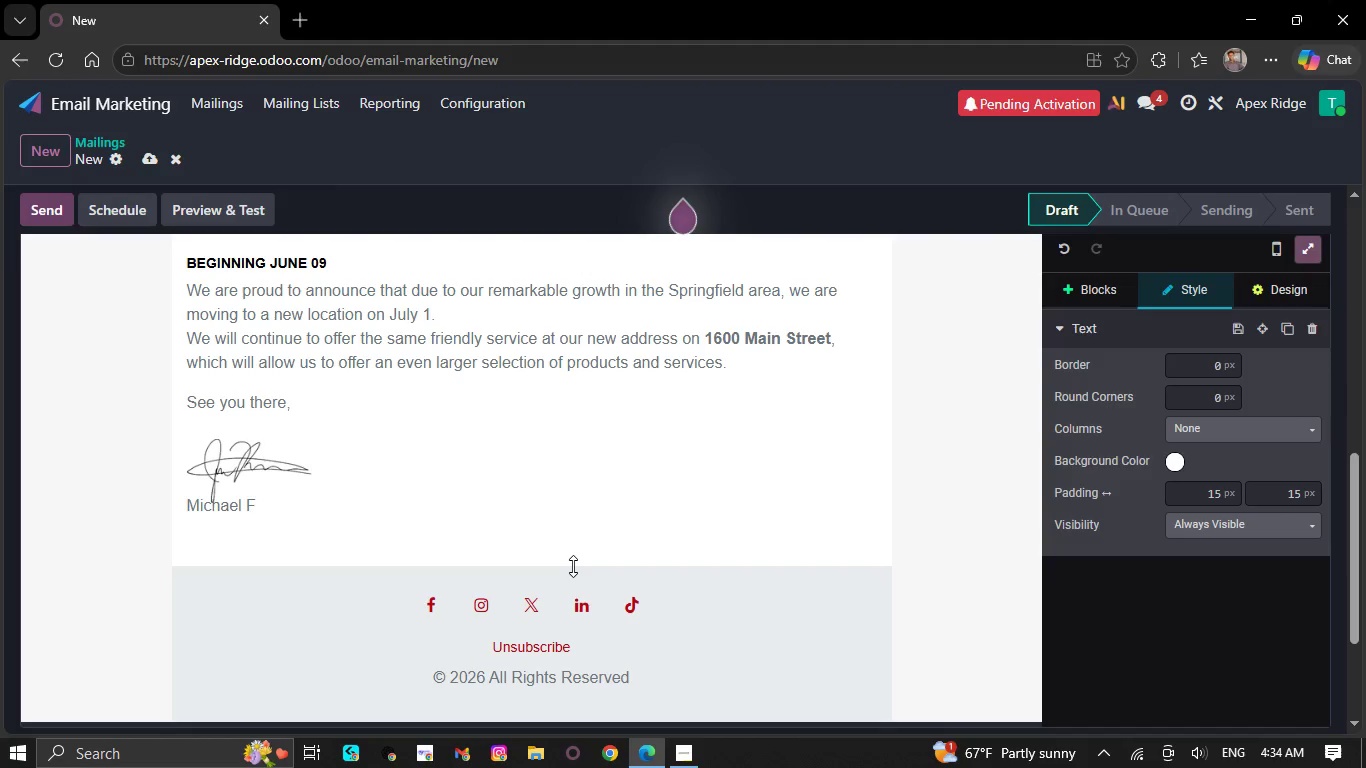 
key(Backspace)
 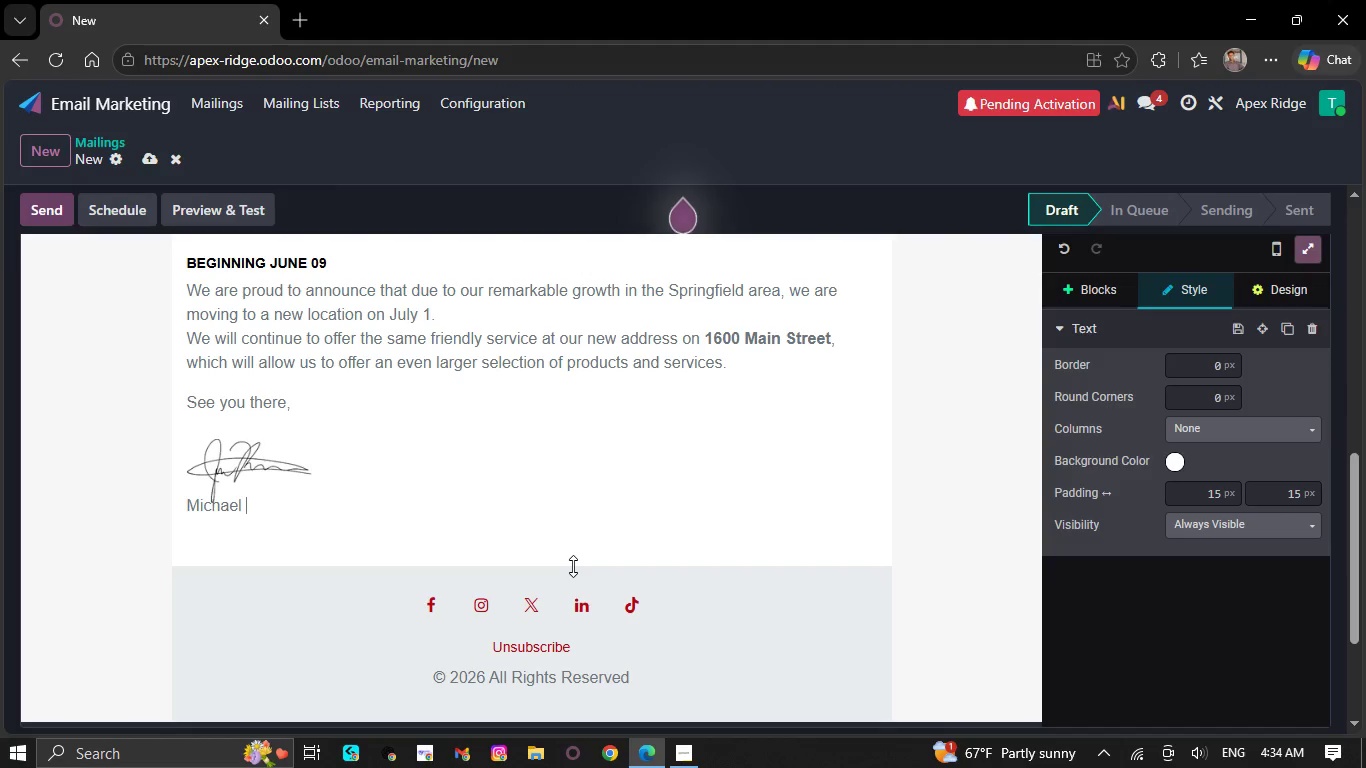 
key(Backspace)
 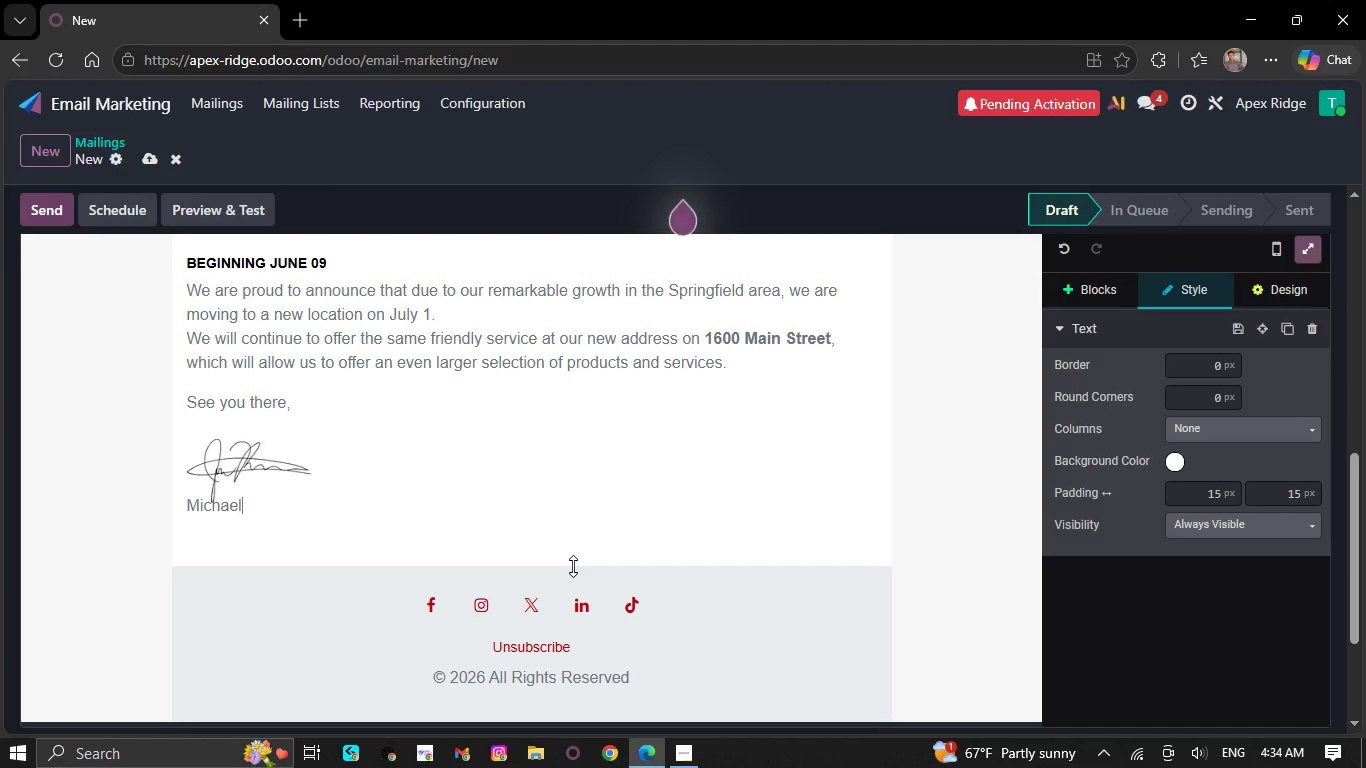 
key(Backspace)
 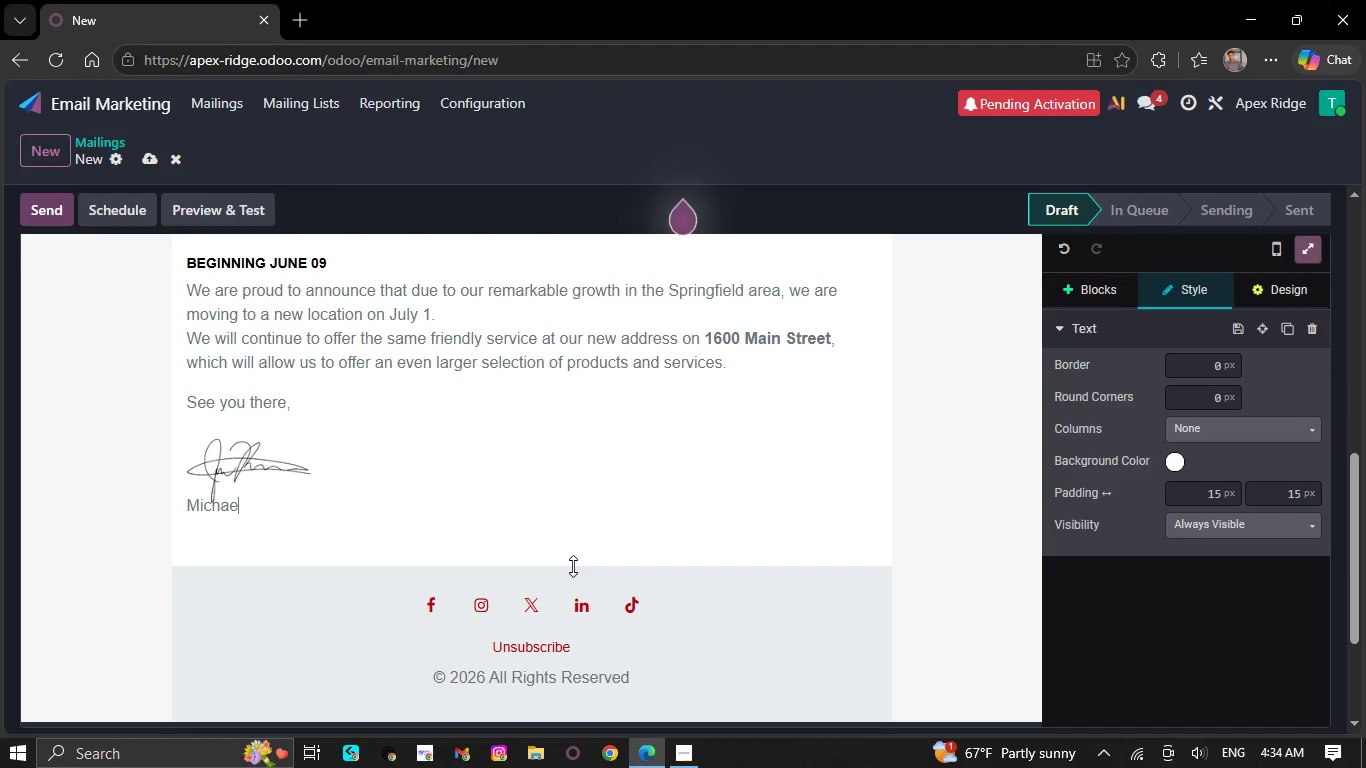 
key(Backspace)
 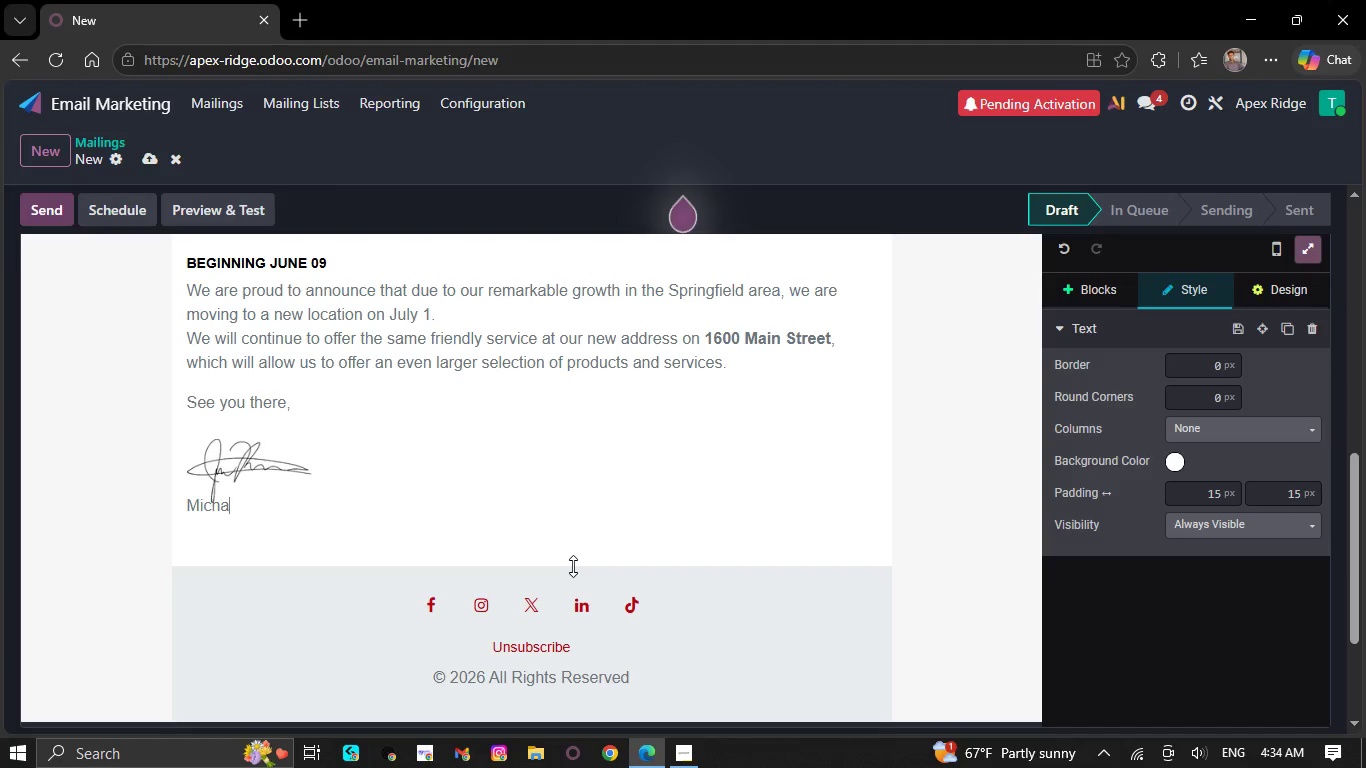 
key(Backspace)
 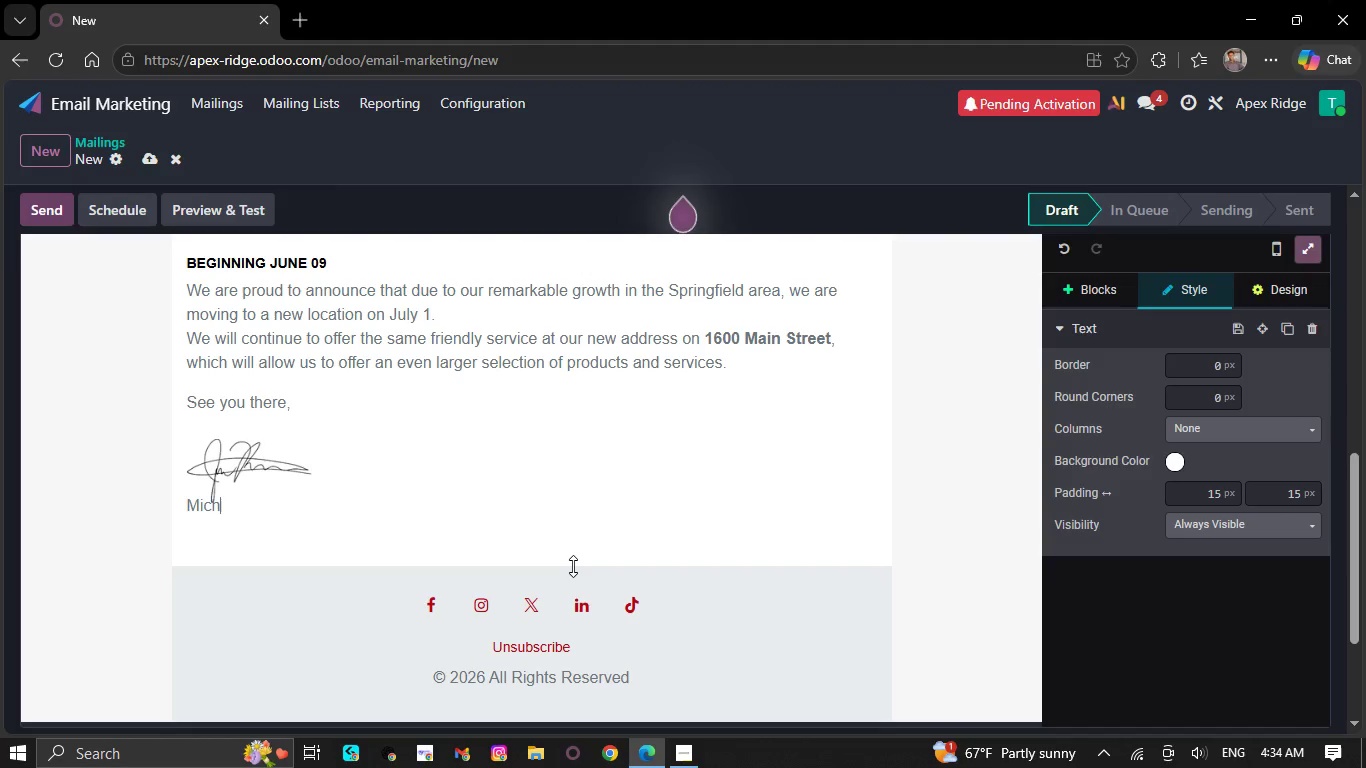 
key(Backspace)
 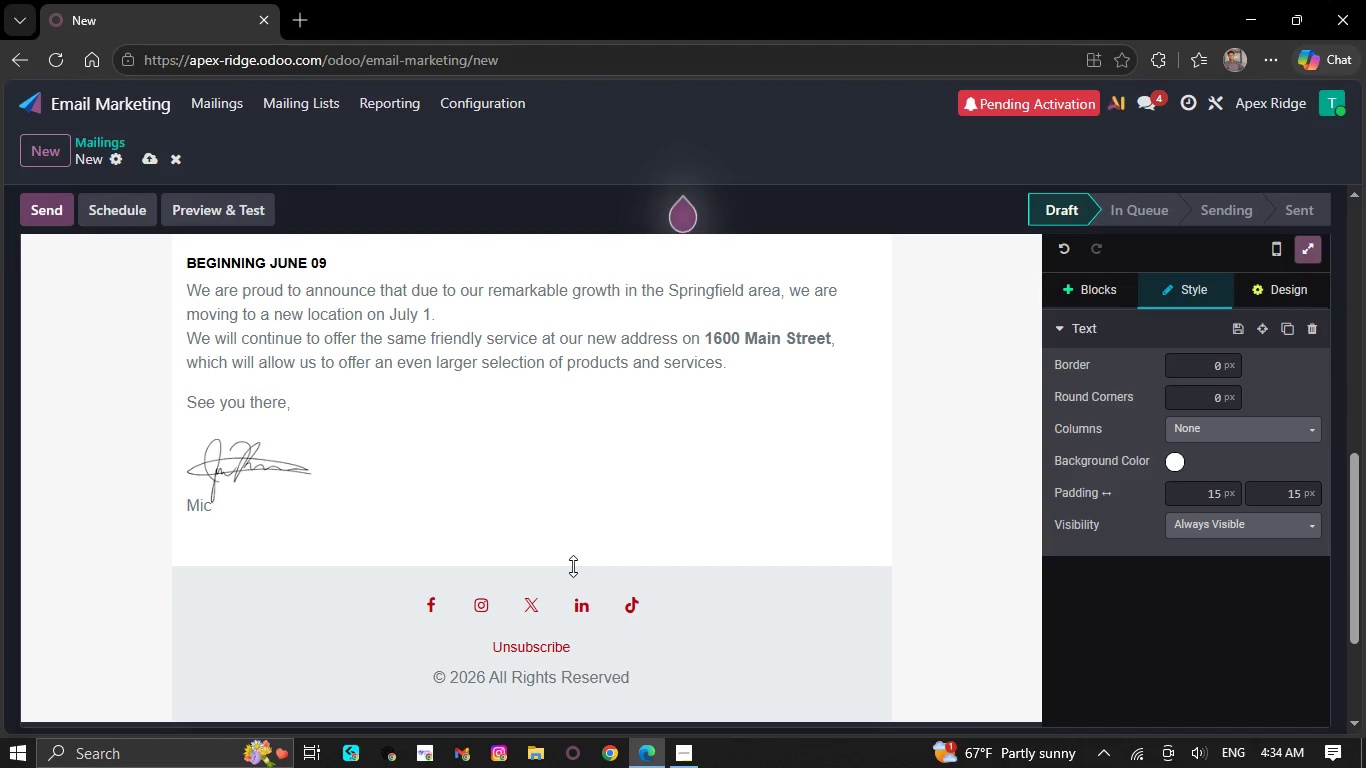 
key(Backspace)
 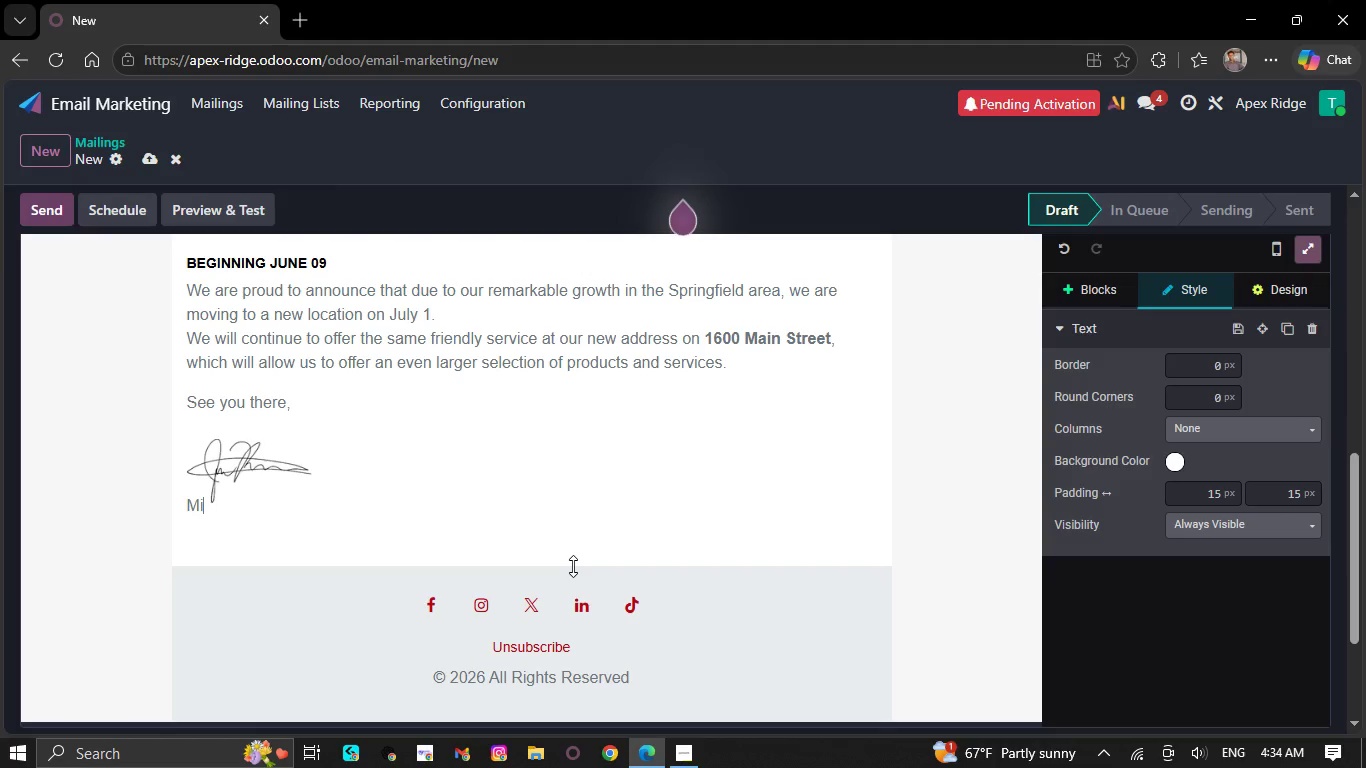 
key(Backspace)
 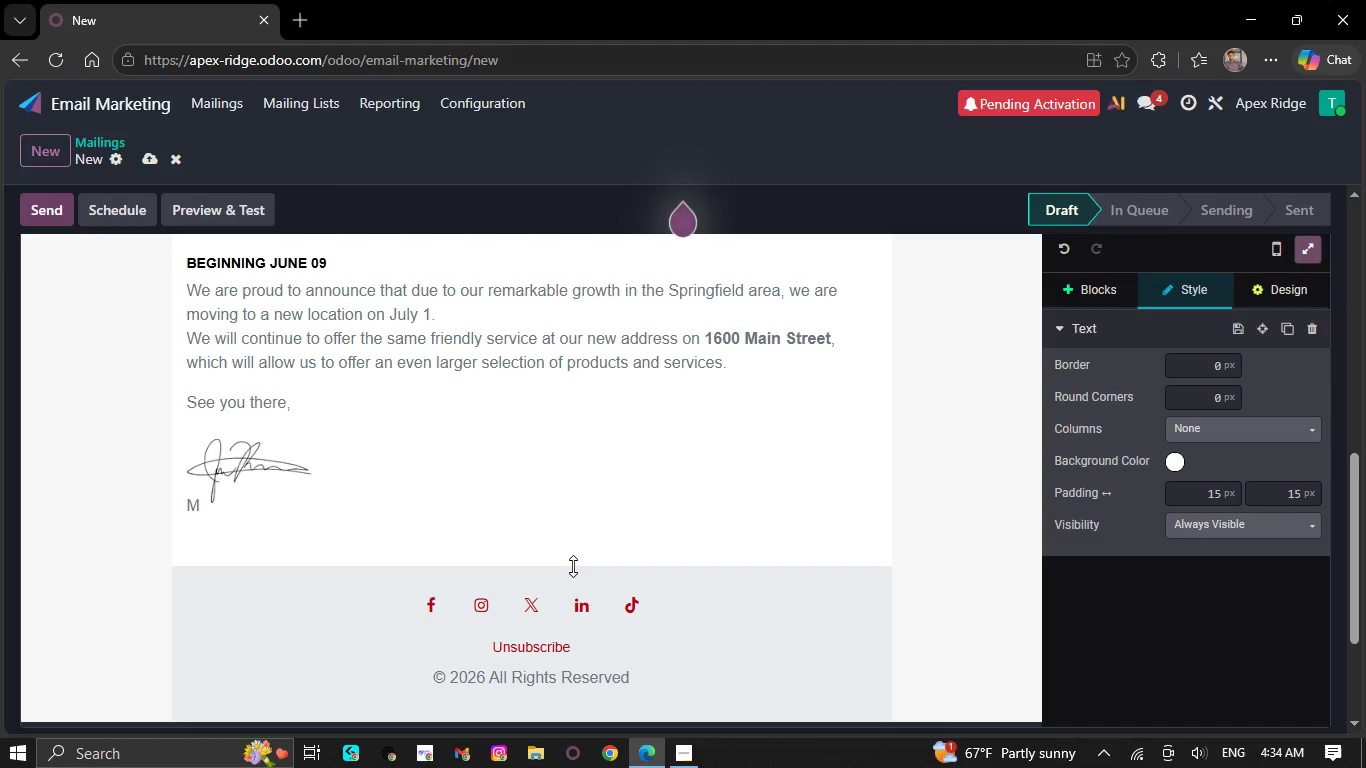 
key(Backspace)
 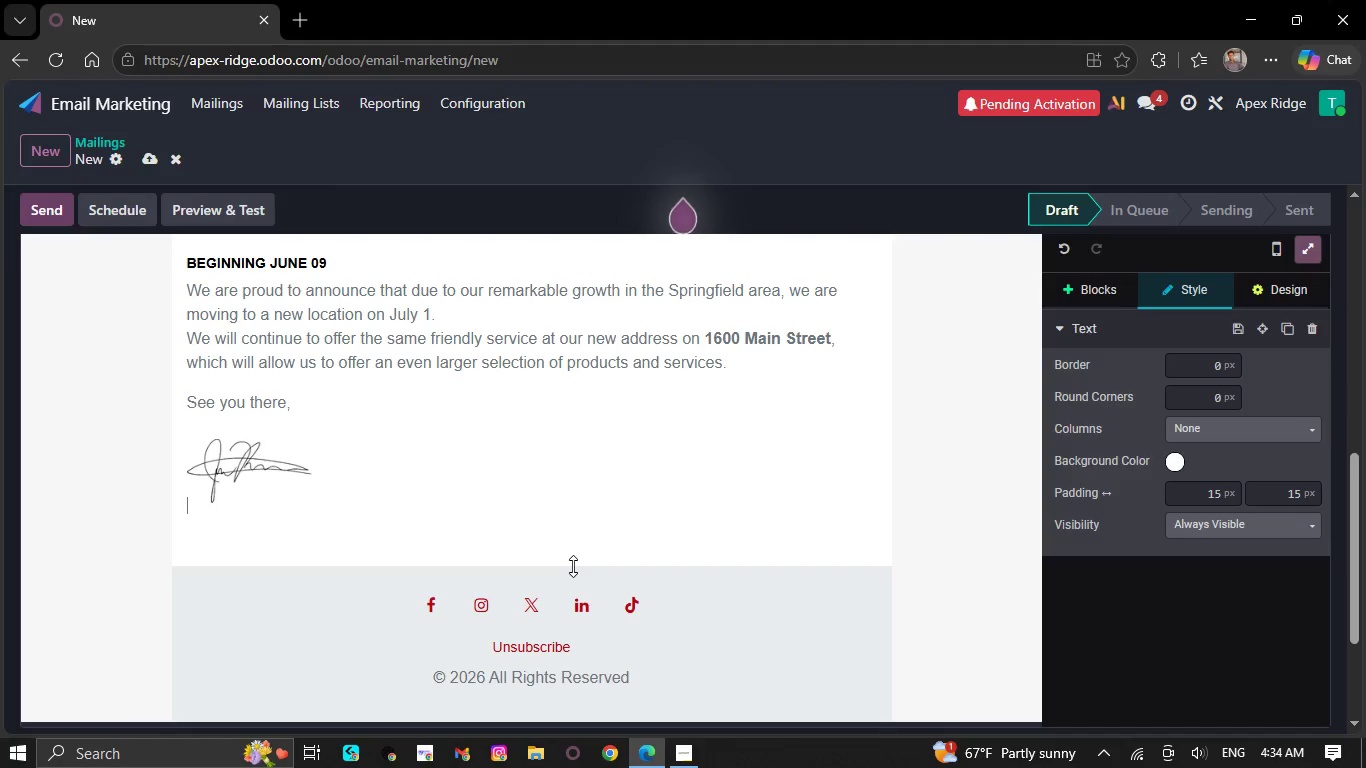 
key(Backspace)
 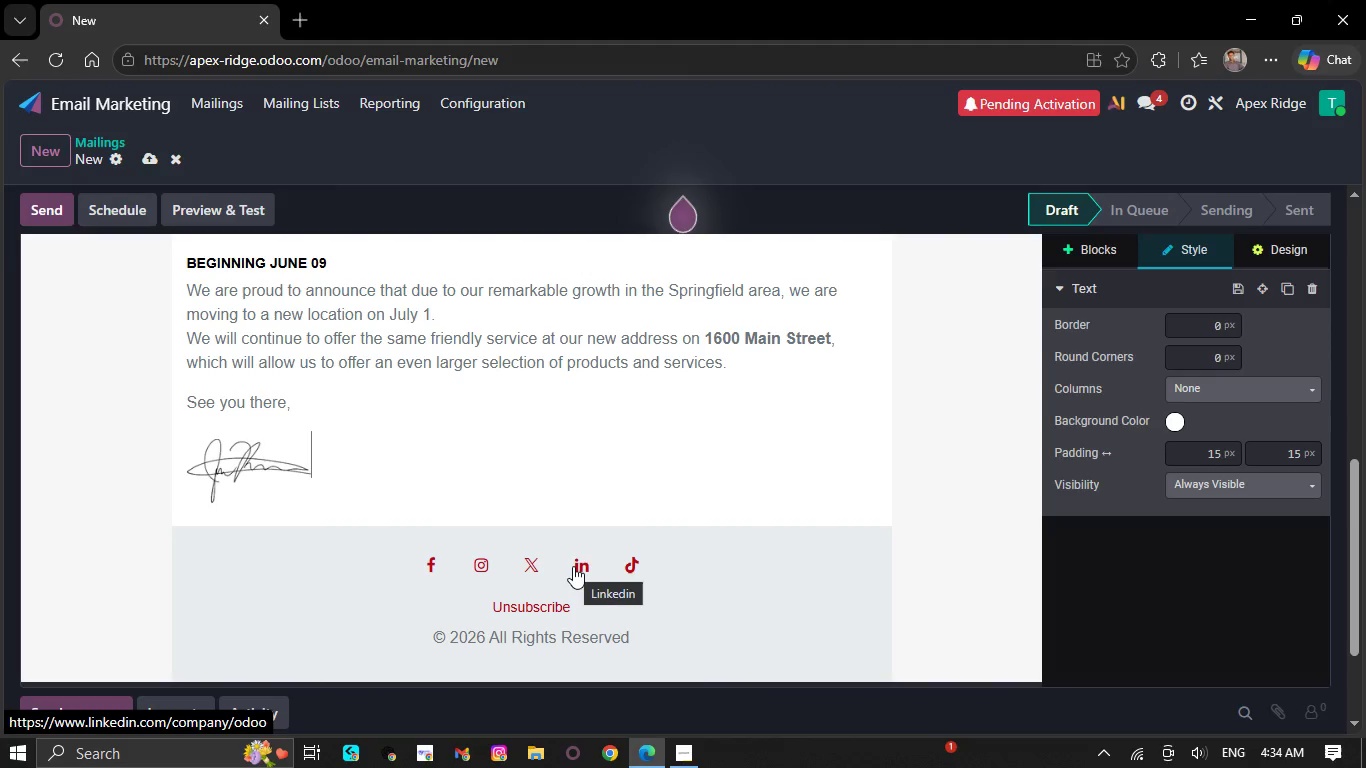 
key(Backspace)
 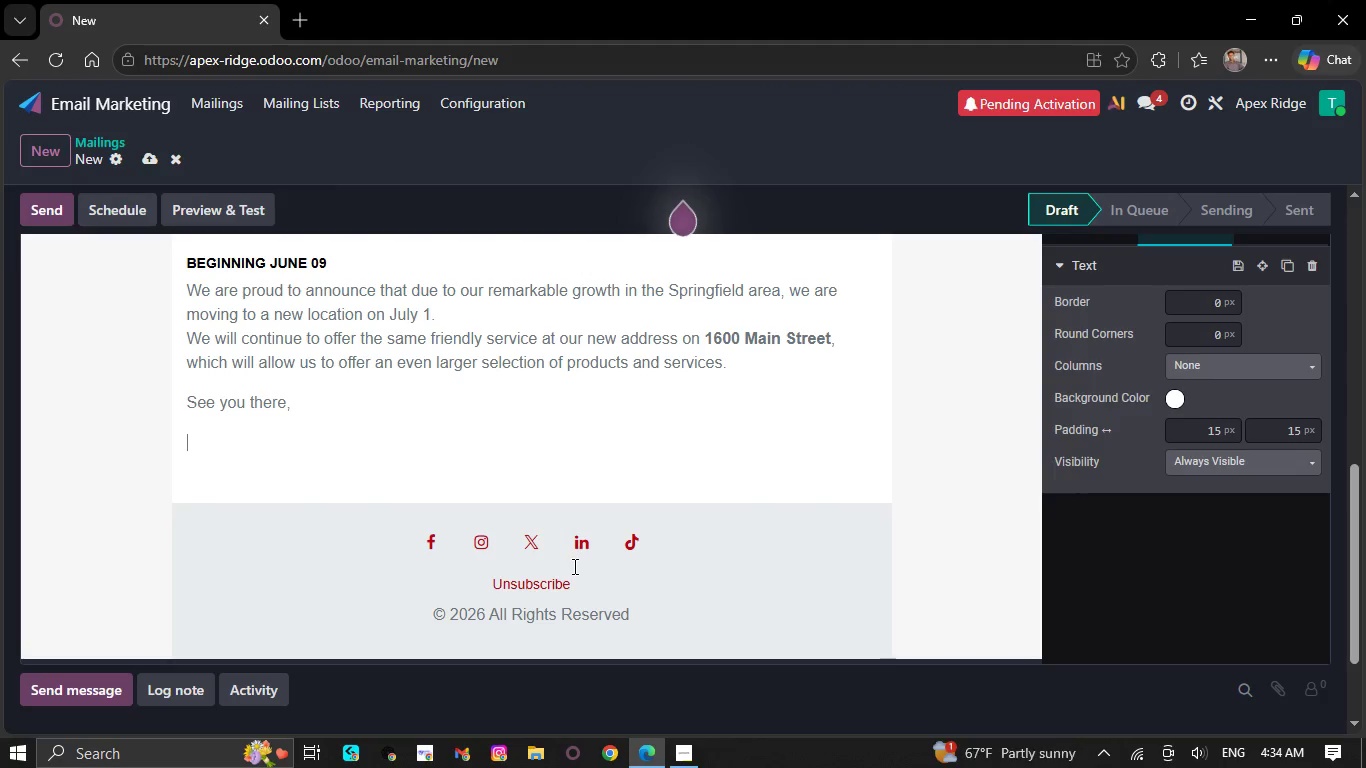 
key(Backspace)
 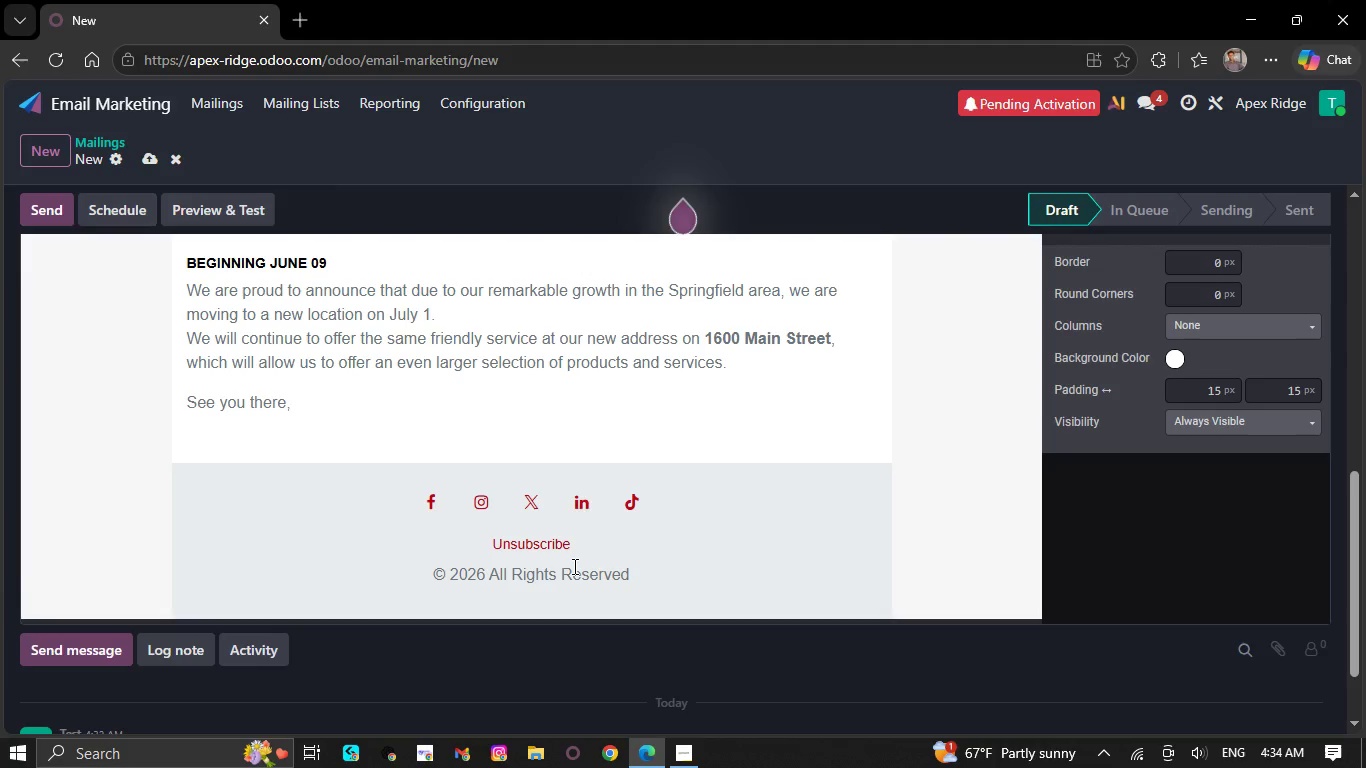 
key(Backspace)
 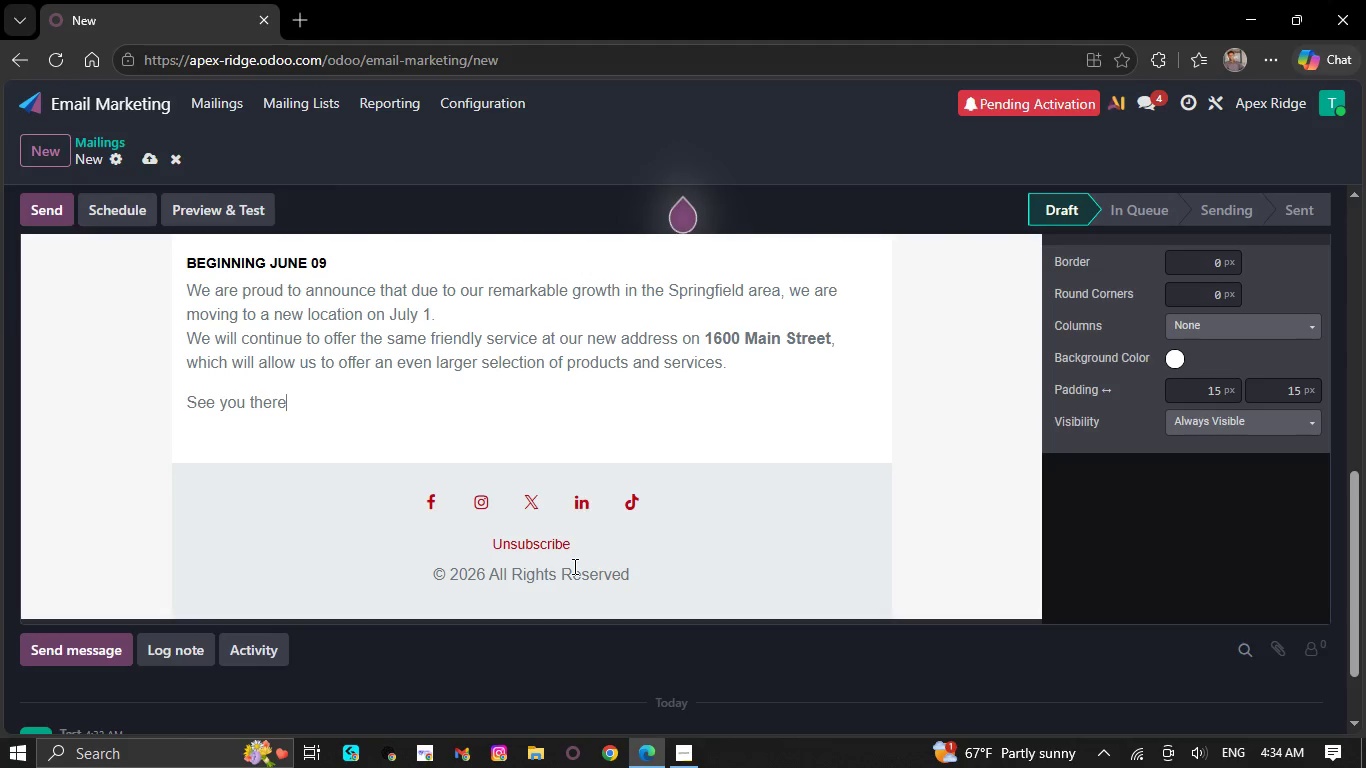 
key(Backspace)
 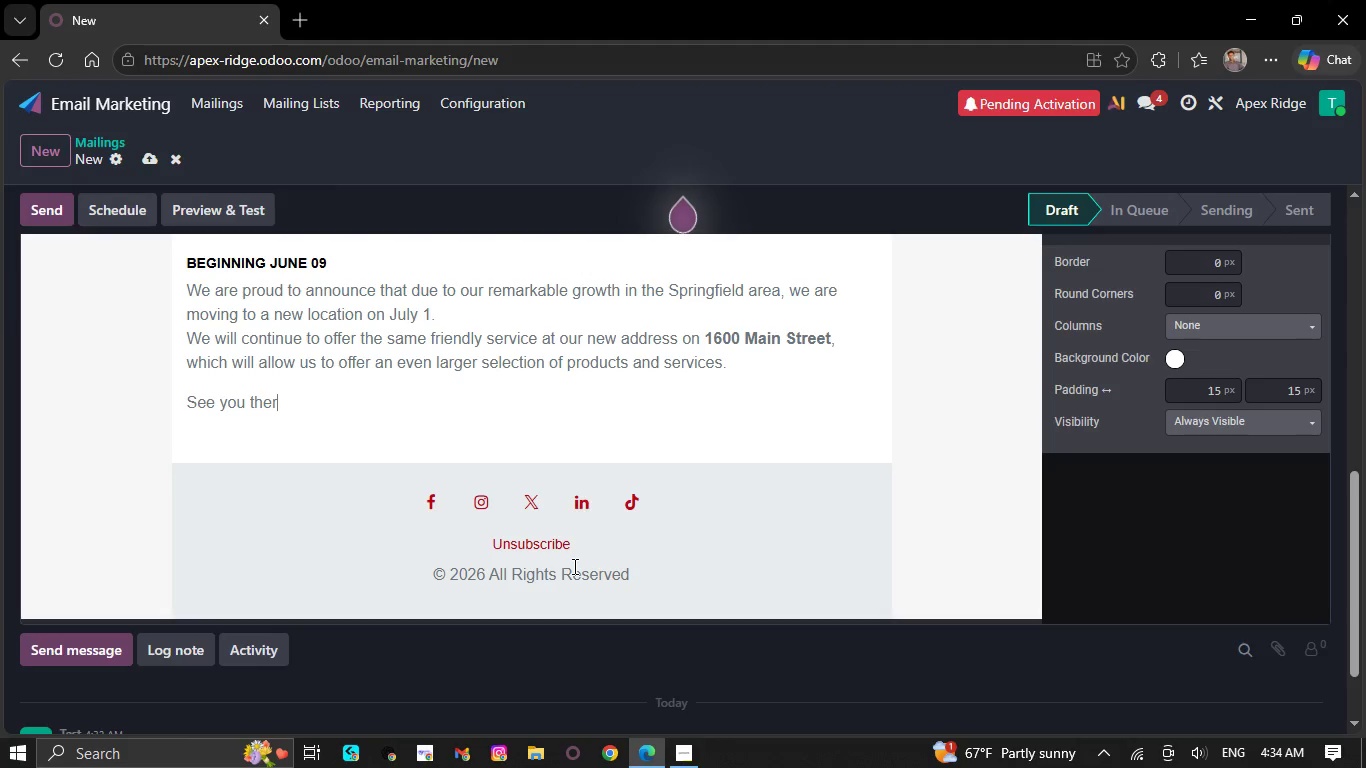 
key(Backspace)
 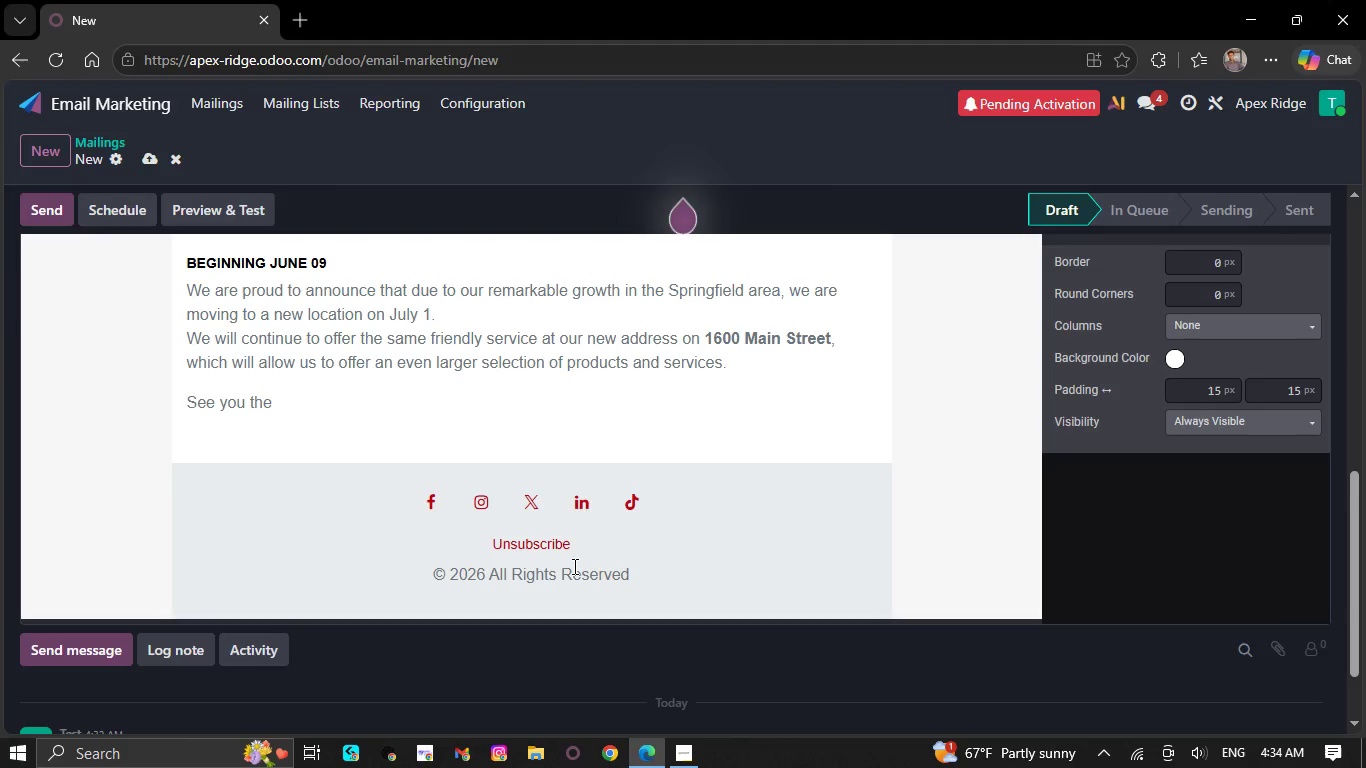 
key(Backspace)
 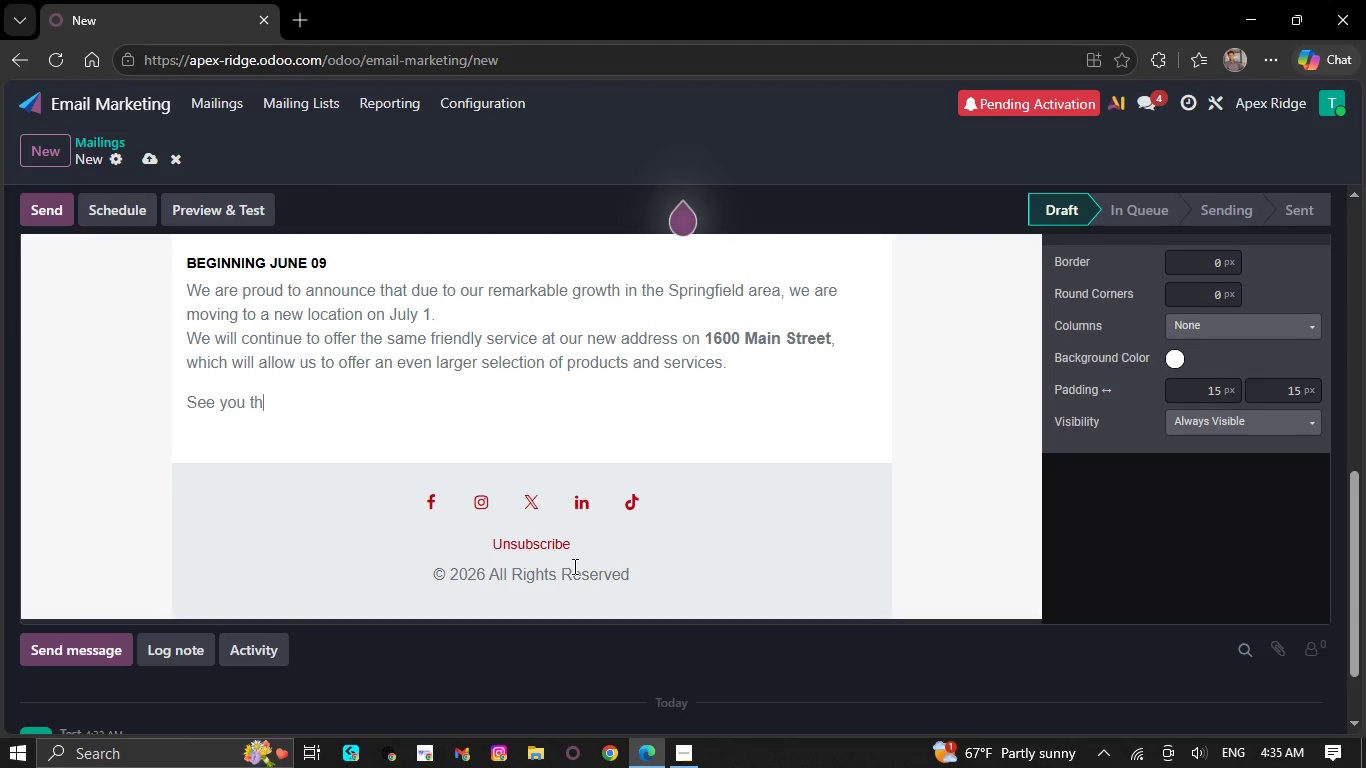 
key(Backspace)
 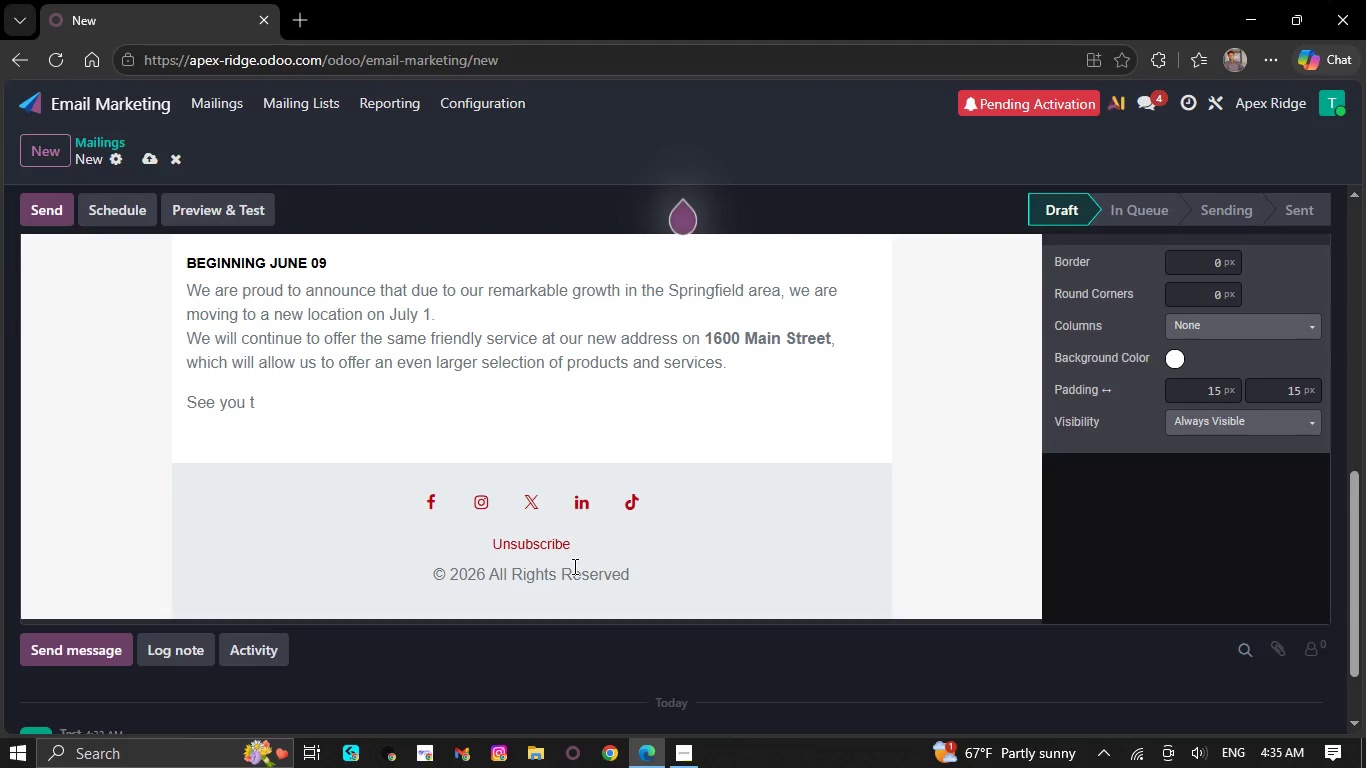 
key(Backspace)
 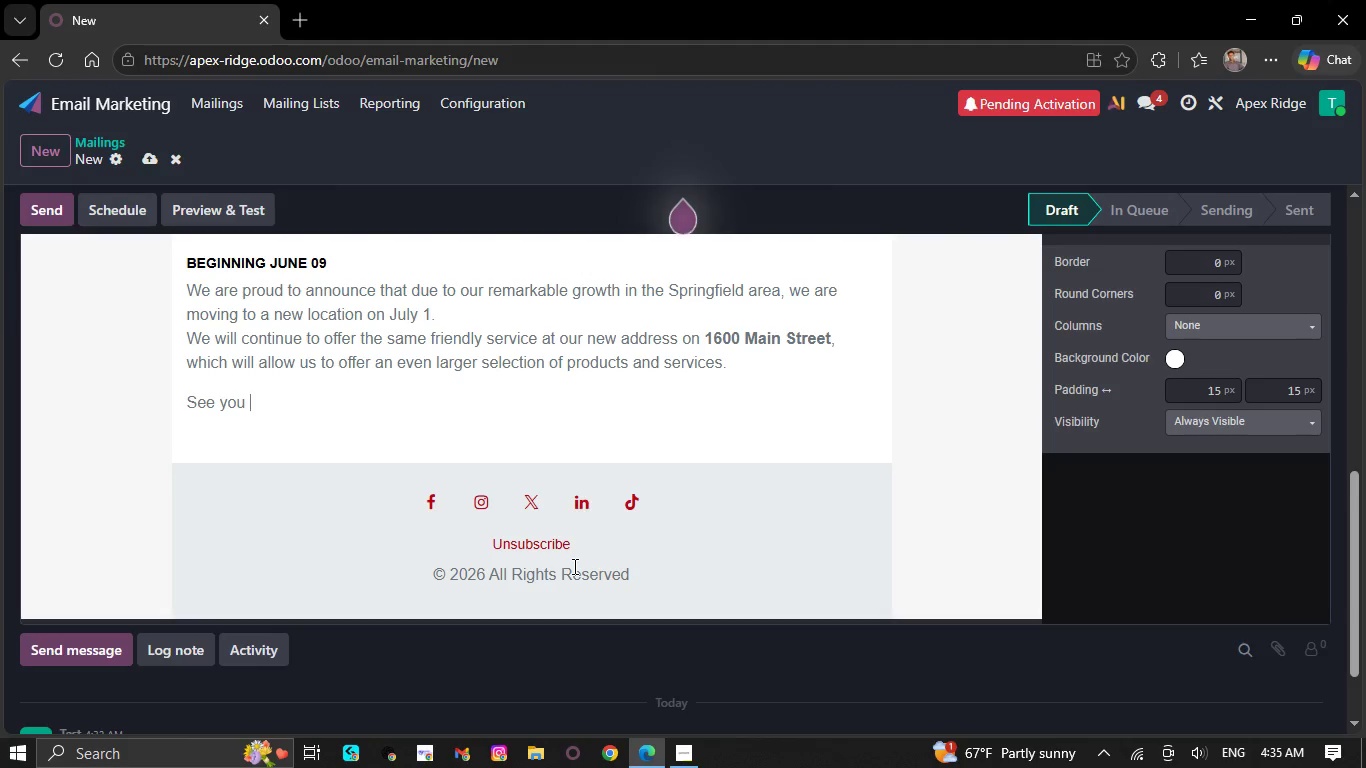 
key(Backspace)
 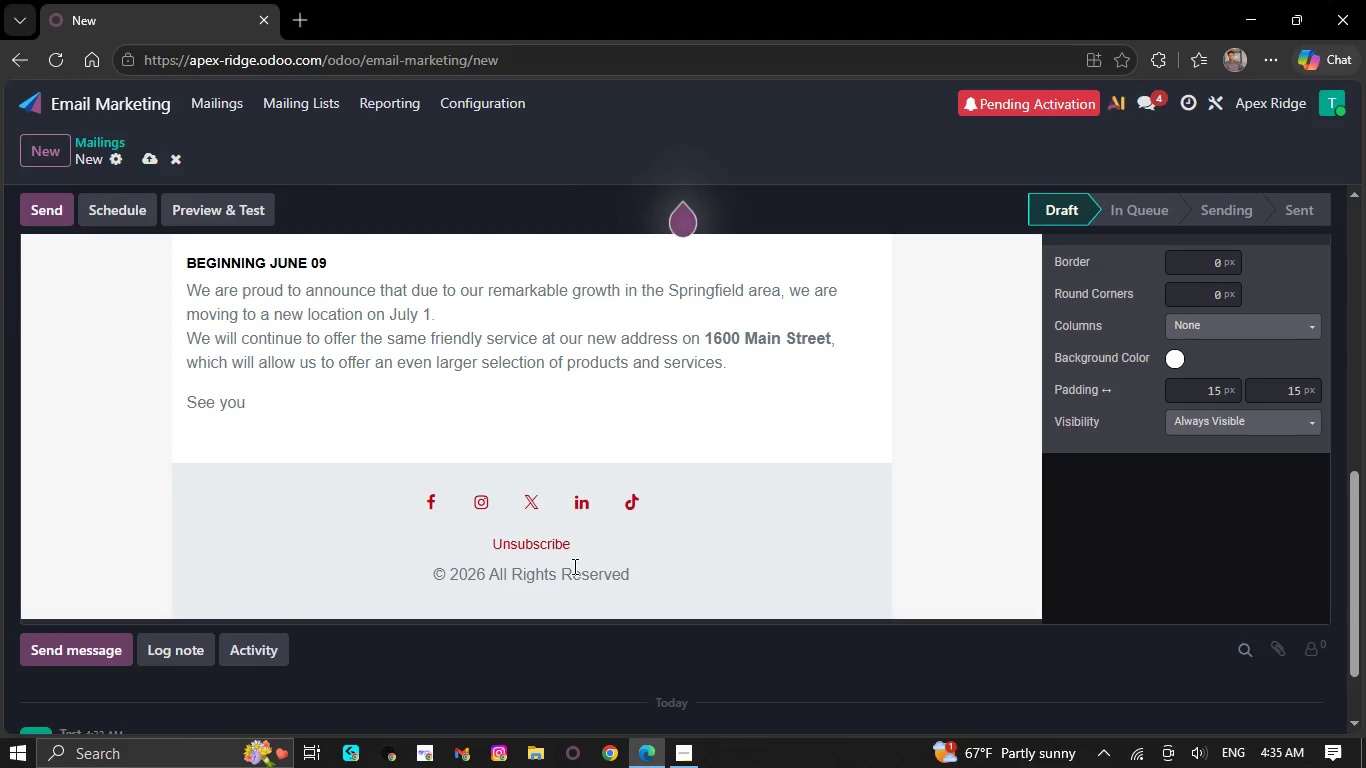 
key(Backspace)
 